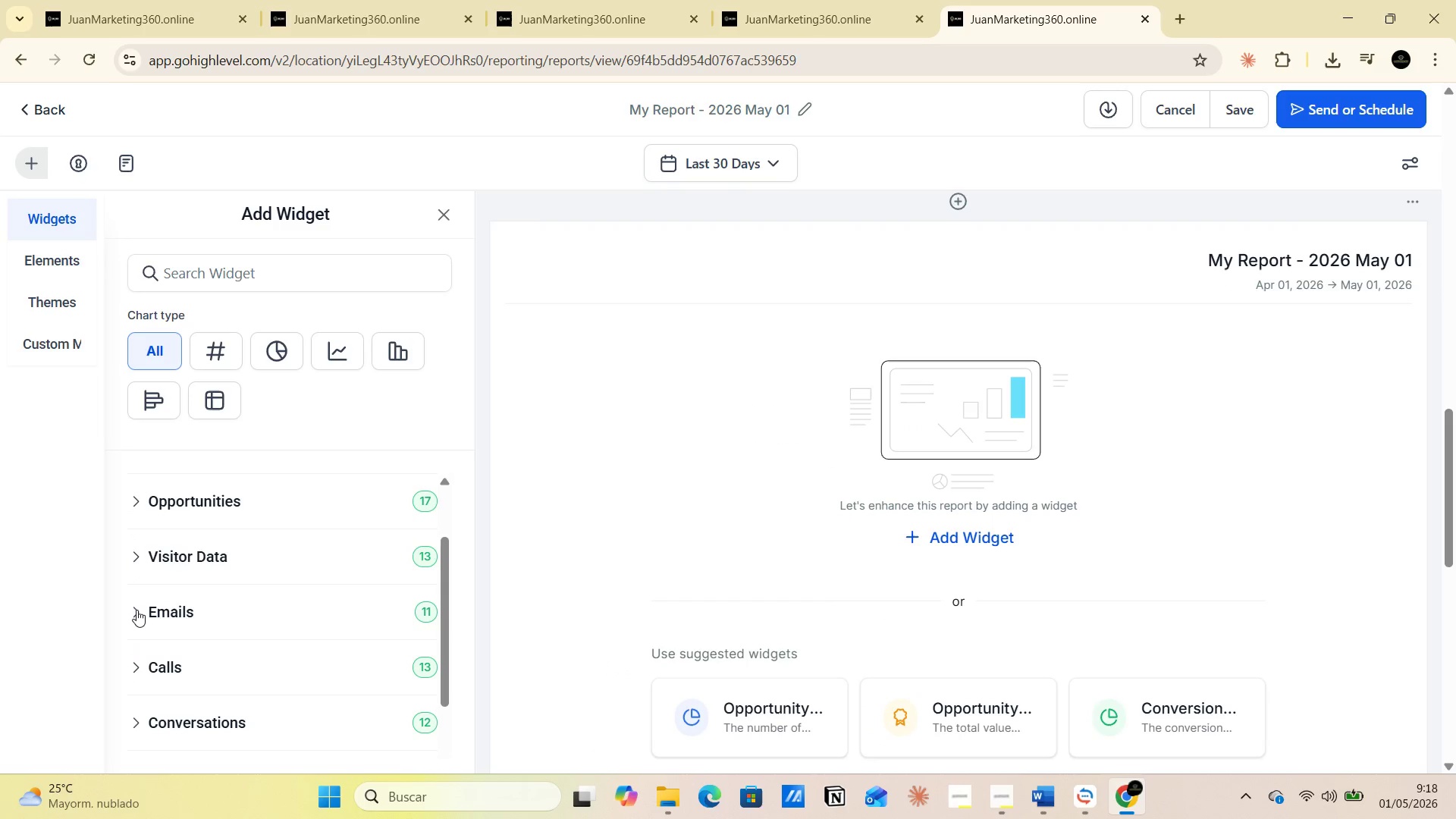 
left_click([129, 610])
 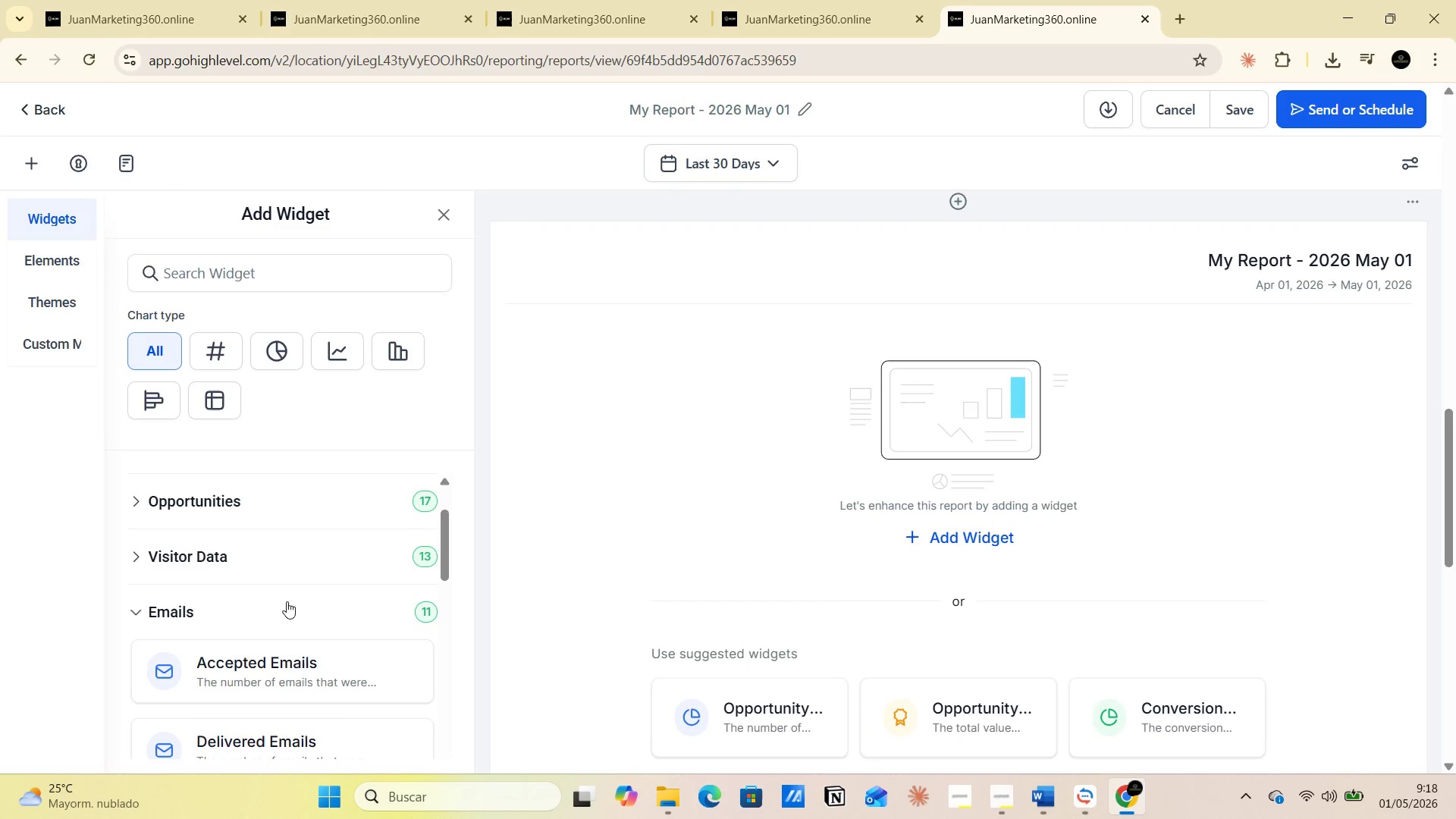 
scroll: coordinate [297, 603], scroll_direction: down, amount: 2.0
 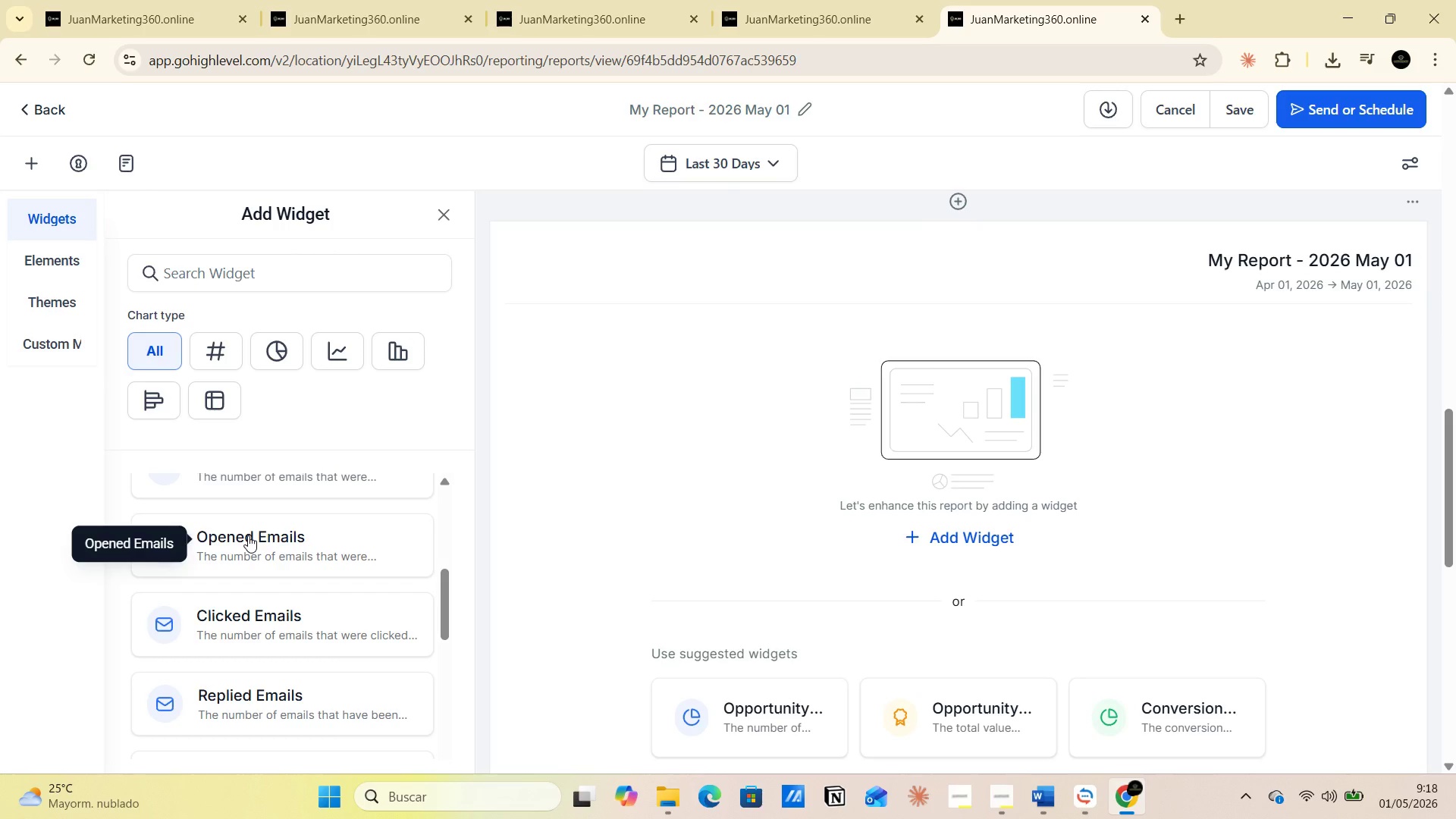 
wait(17.56)
 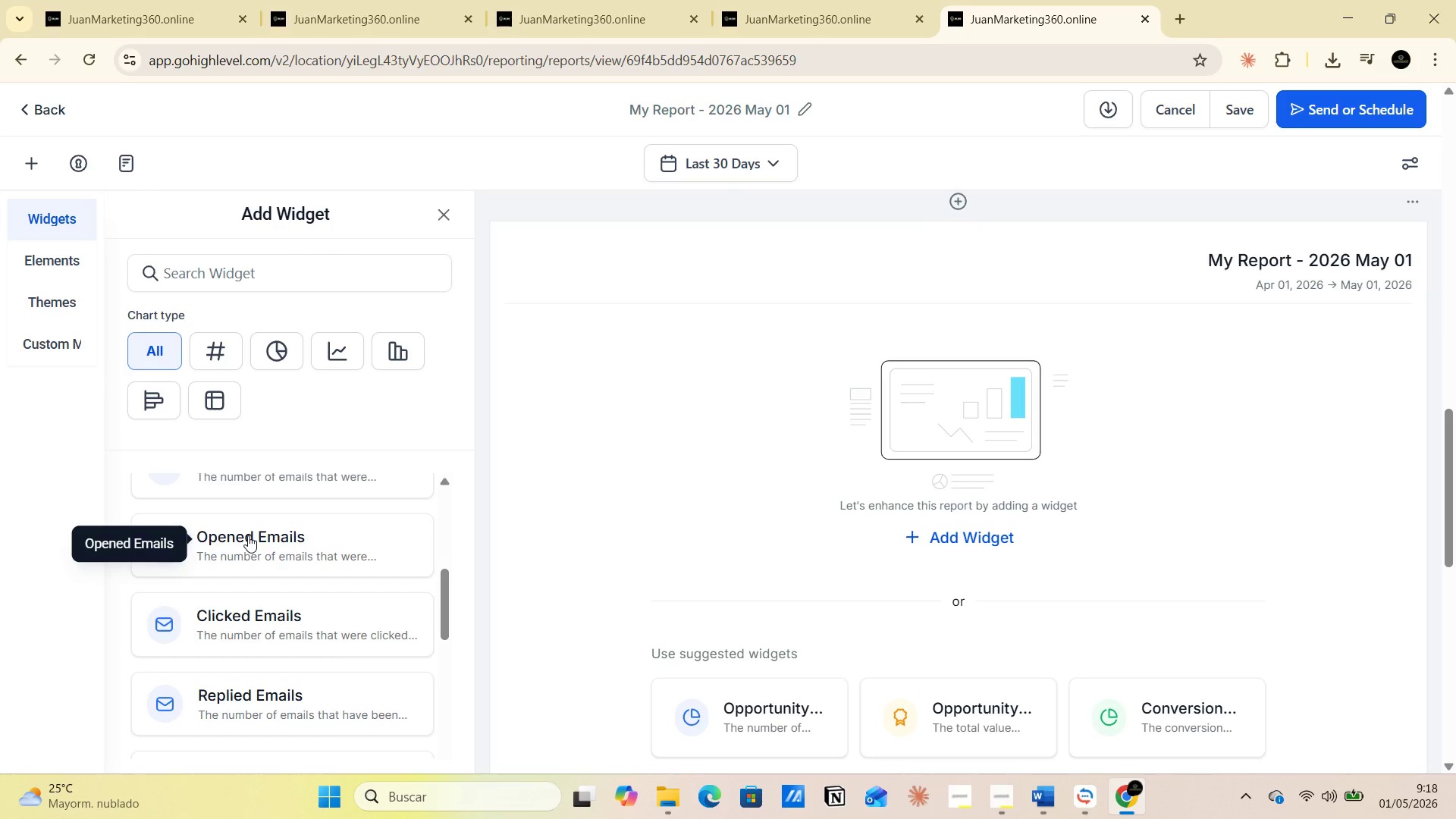 
scroll: coordinate [260, 526], scroll_direction: down, amount: 2.0
 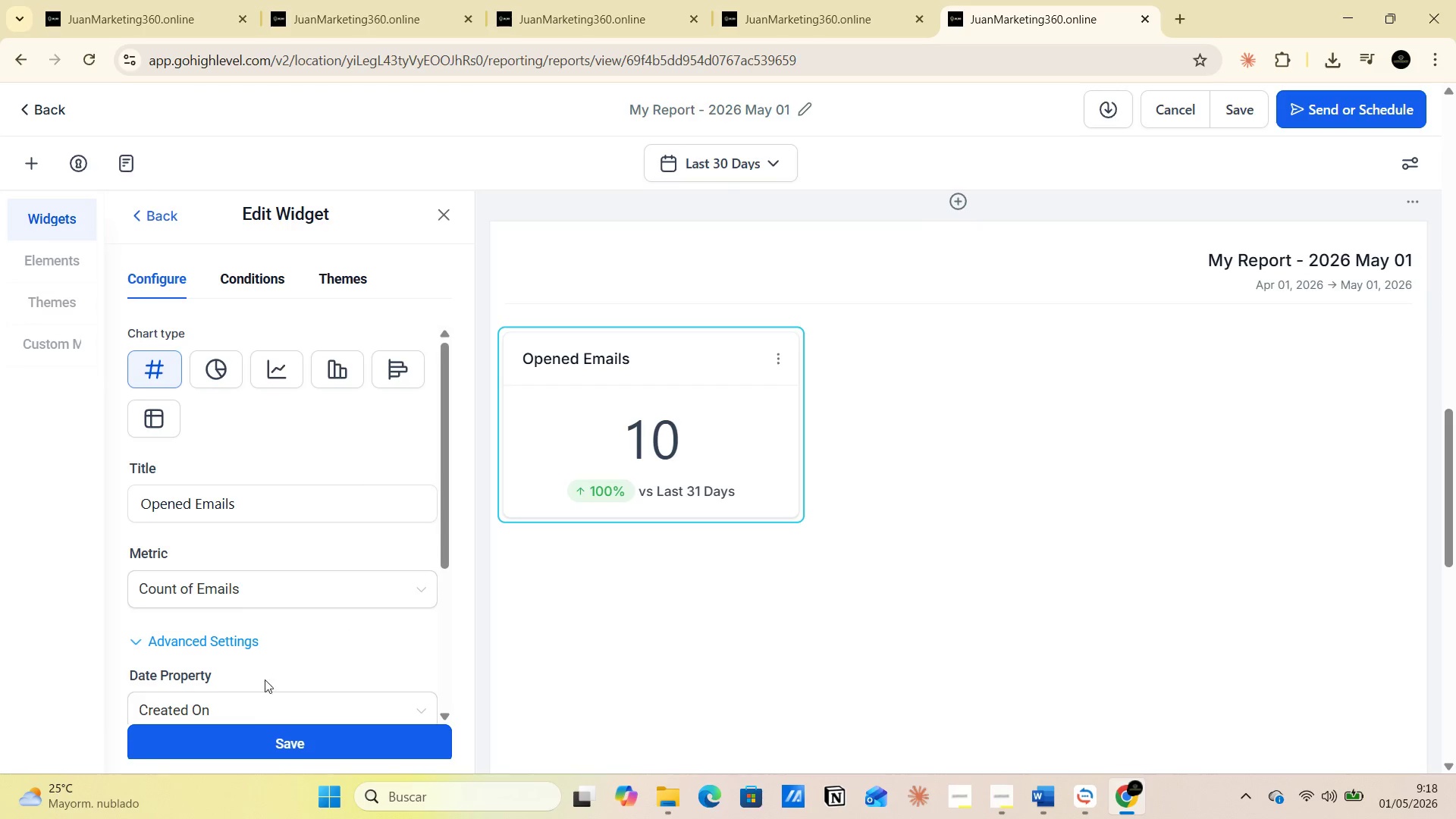 
wait(7.45)
 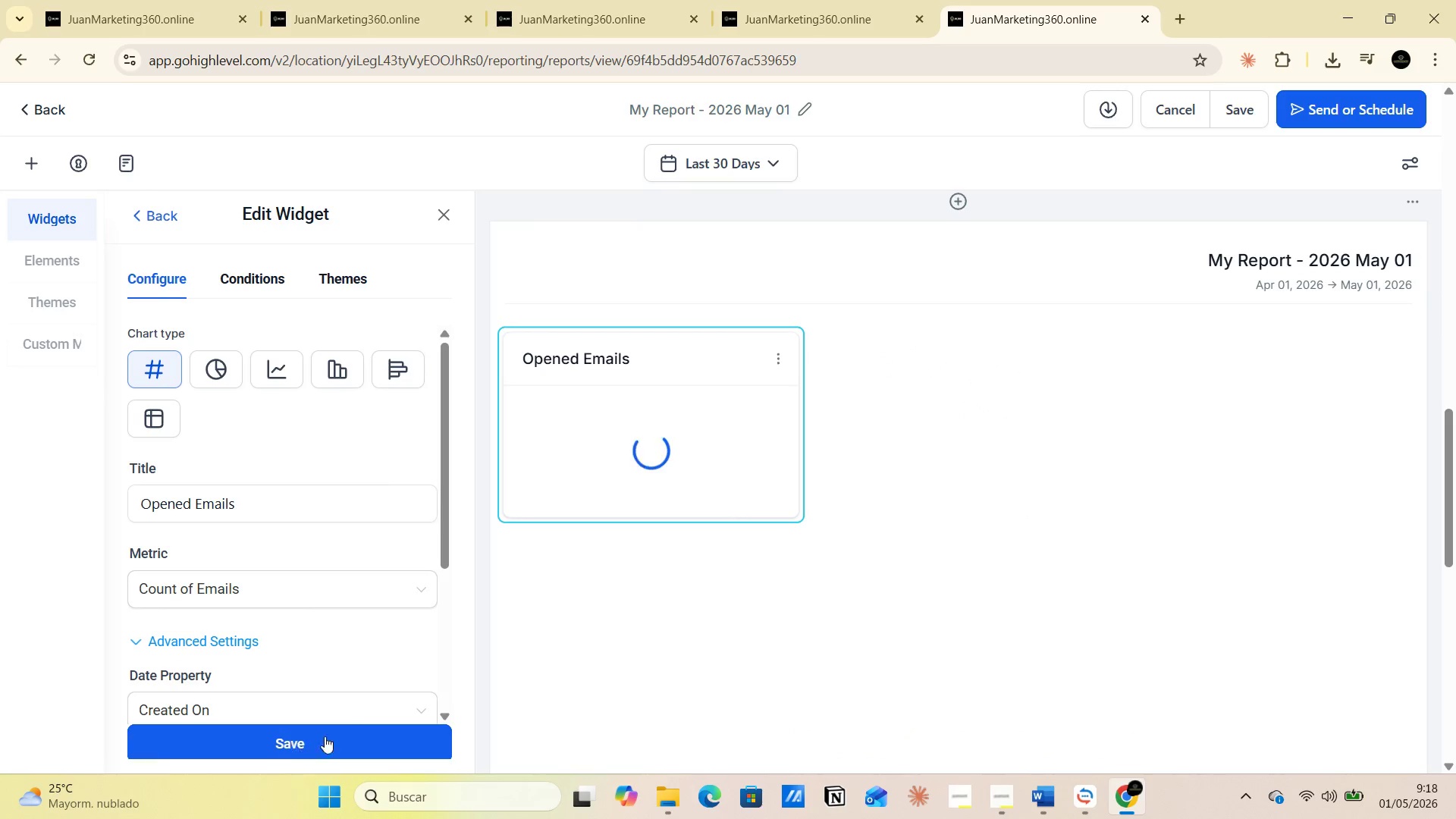 
left_click([268, 739])
 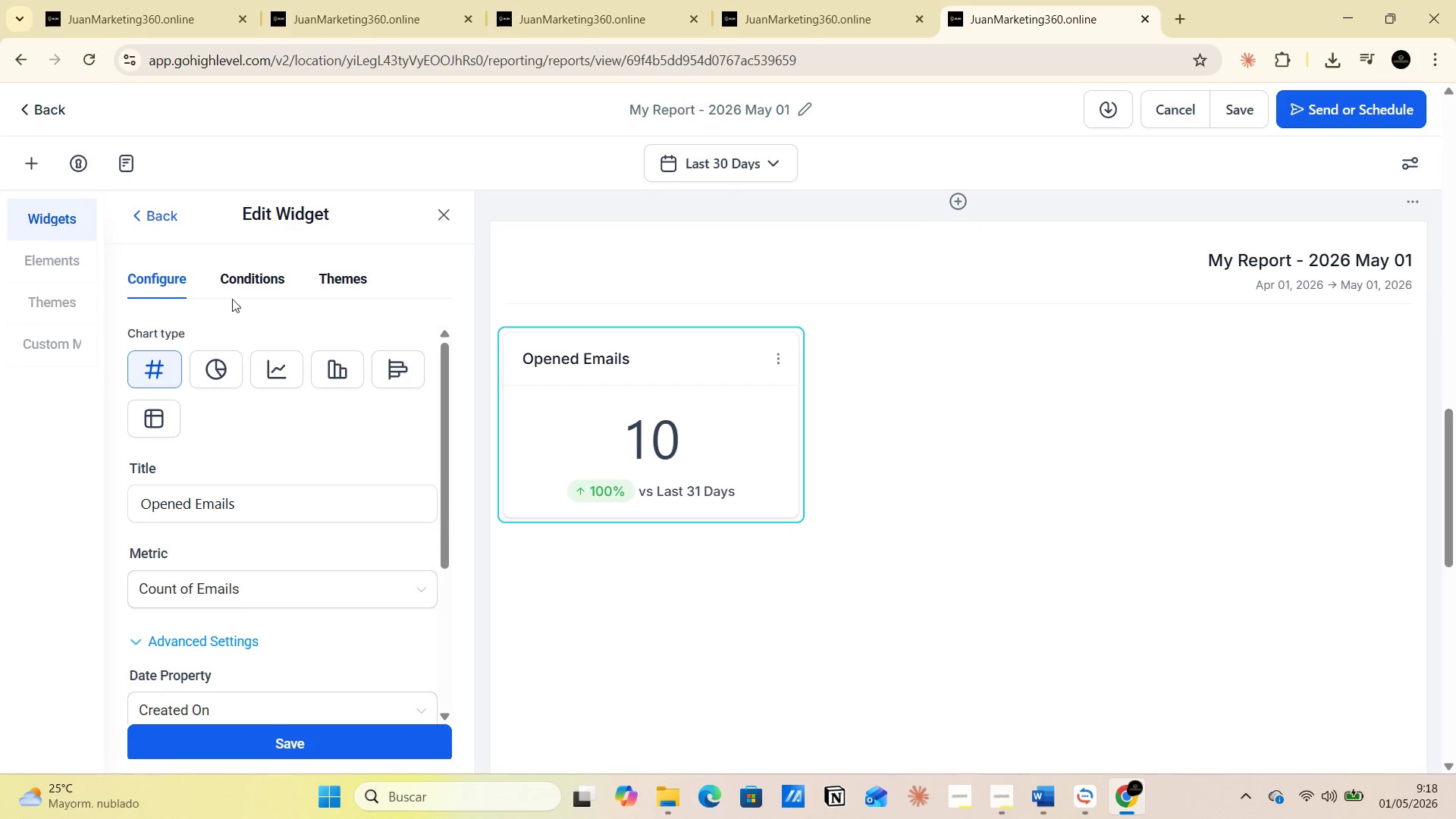 
mouse_move([46, 187])
 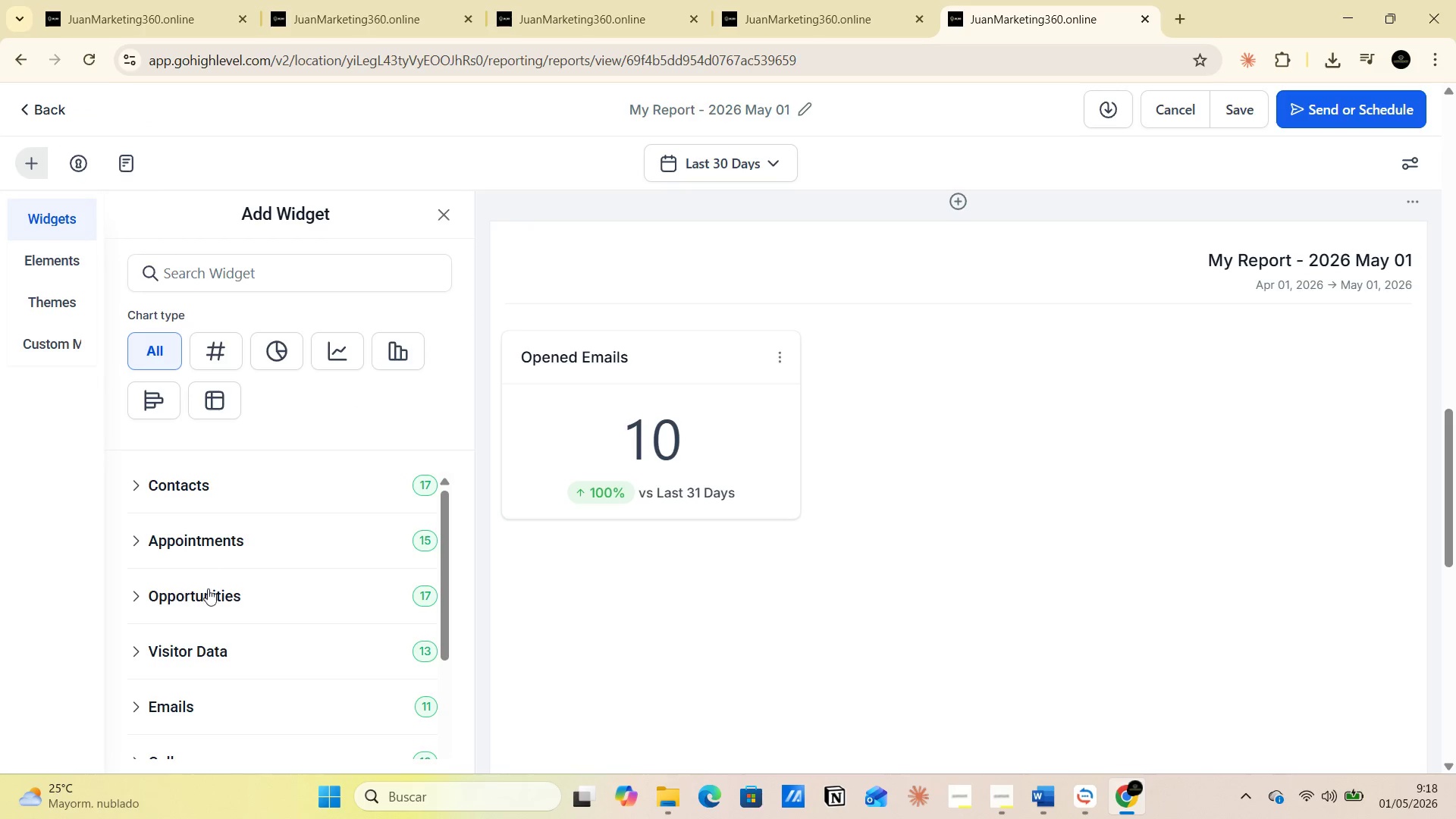 
scroll: coordinate [206, 600], scroll_direction: down, amount: 1.0
 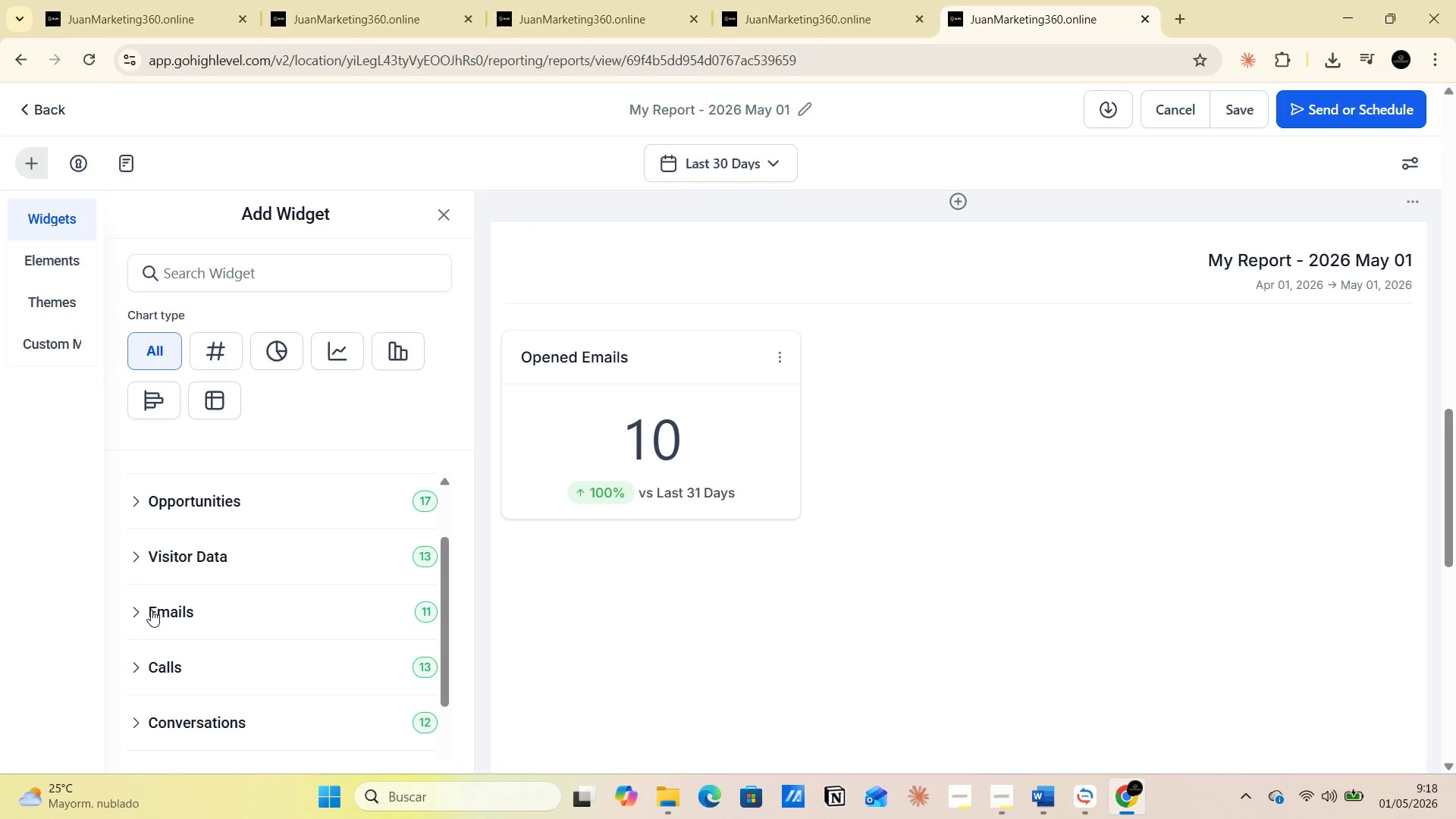 
left_click([151, 608])
 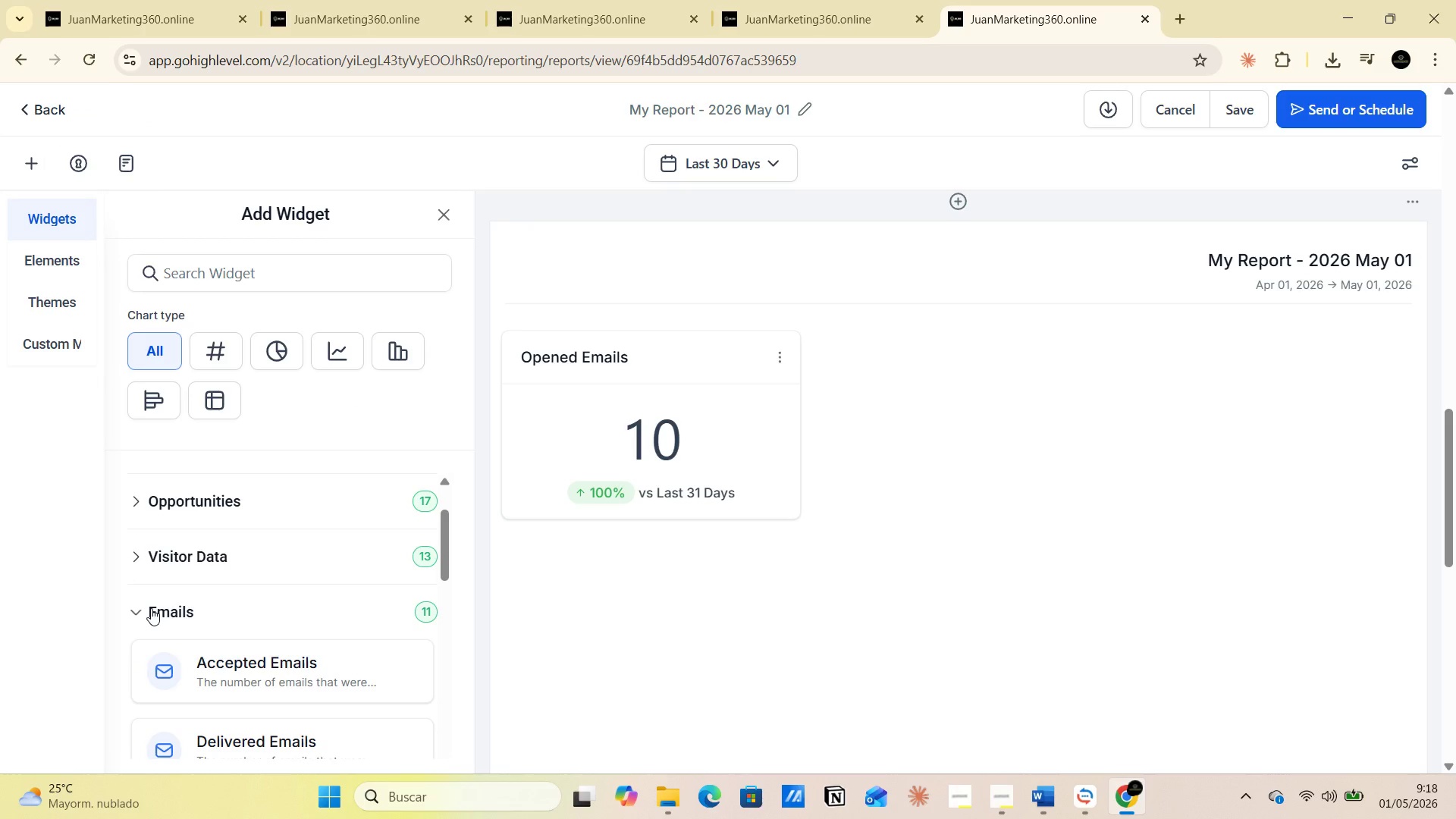 
scroll: coordinate [187, 613], scroll_direction: down, amount: 2.0
 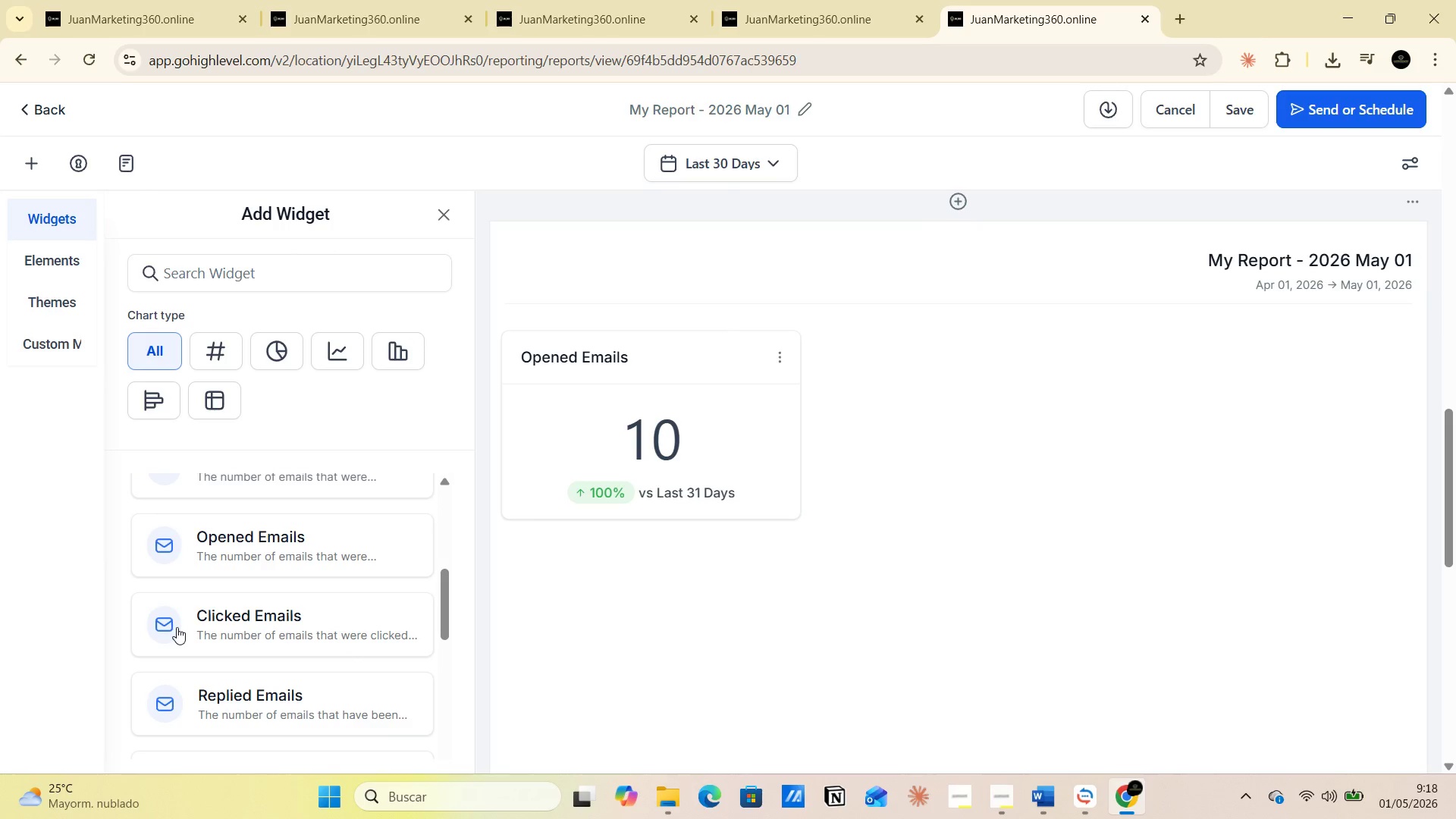 
left_click([196, 626])
 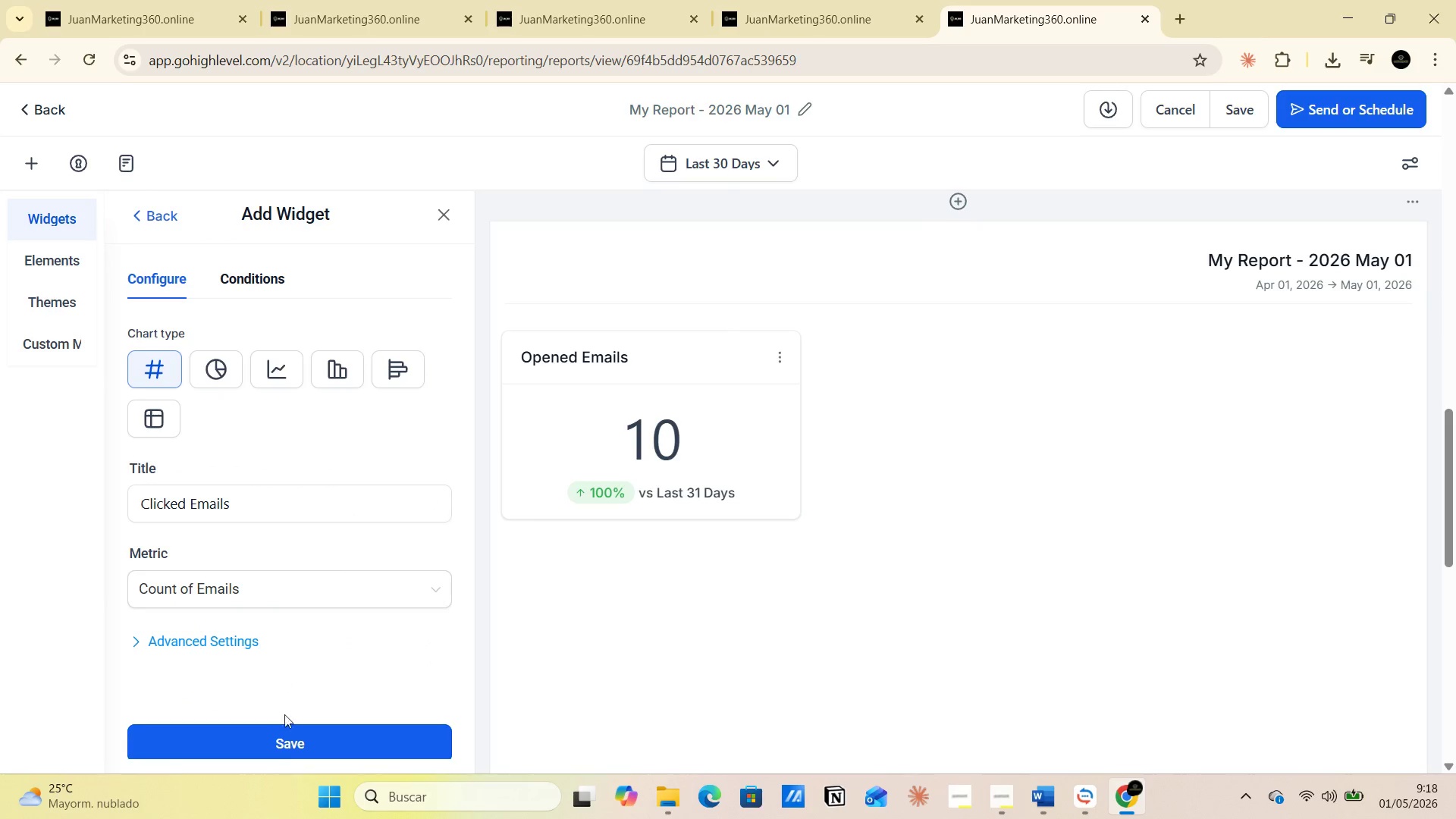 
left_click([292, 743])
 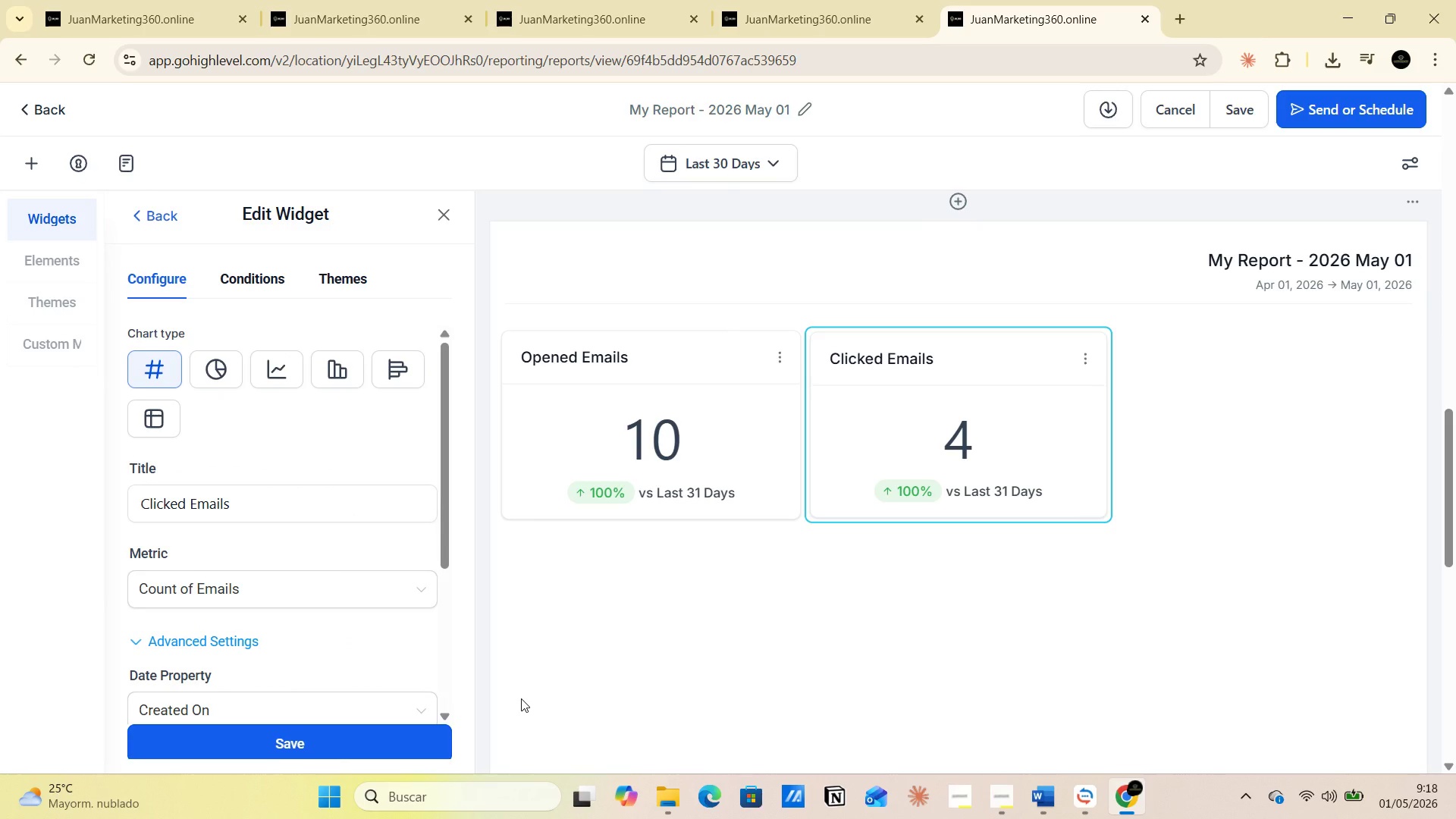 
wait(19.05)
 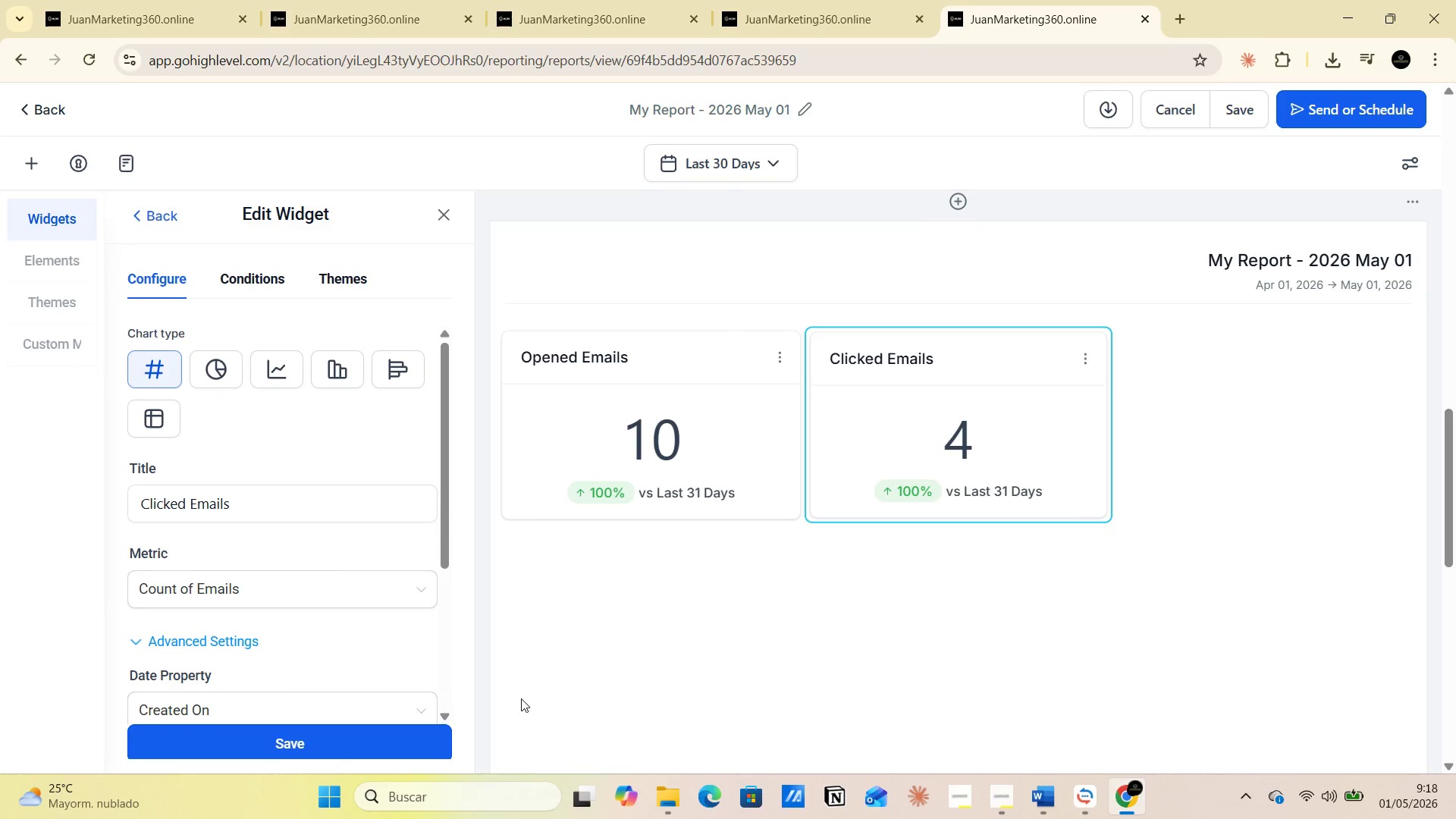 
mouse_move([53, 196])
 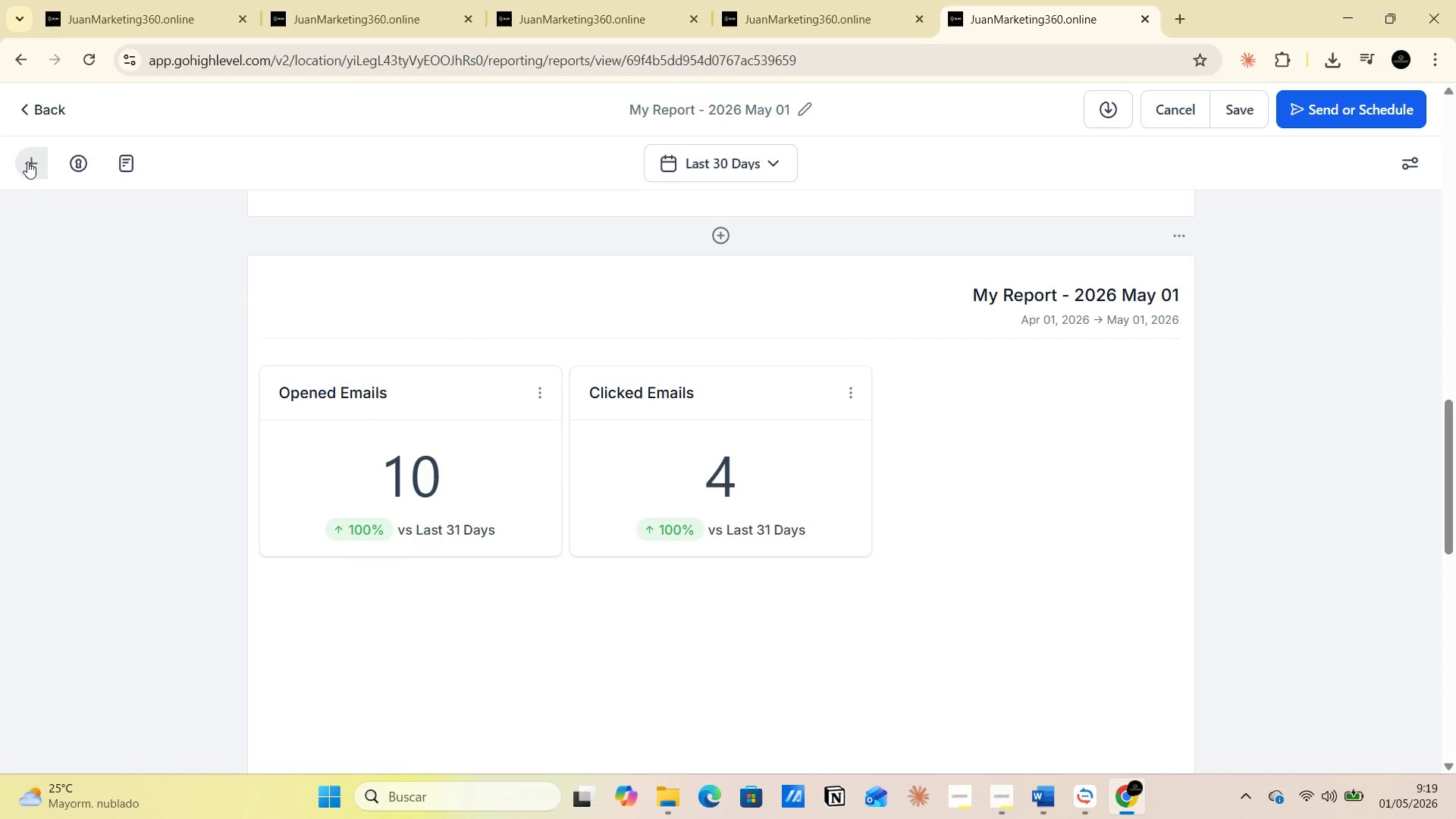 
left_click([27, 162])
 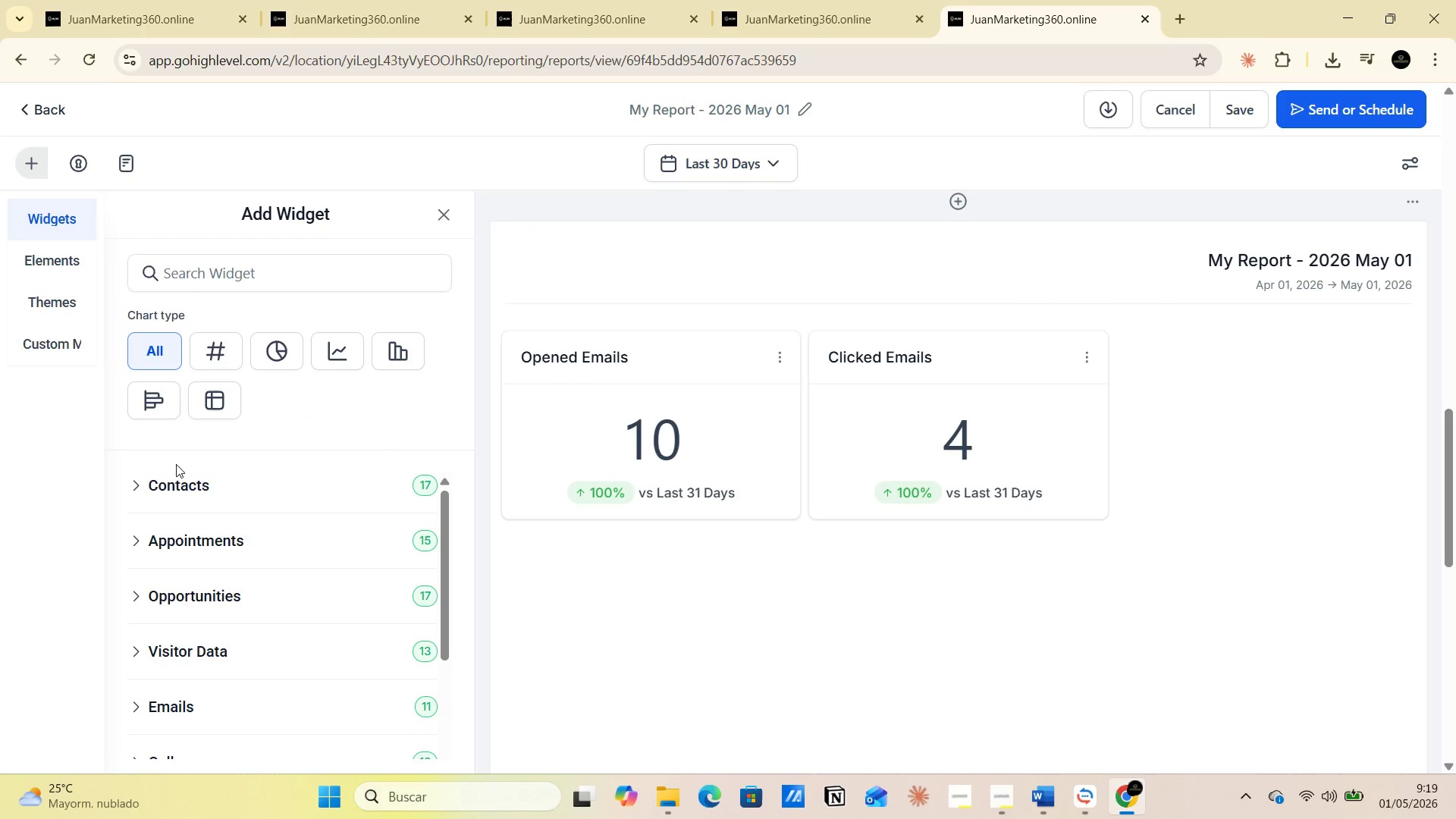 
scroll: coordinate [262, 653], scroll_direction: down, amount: 5.0
 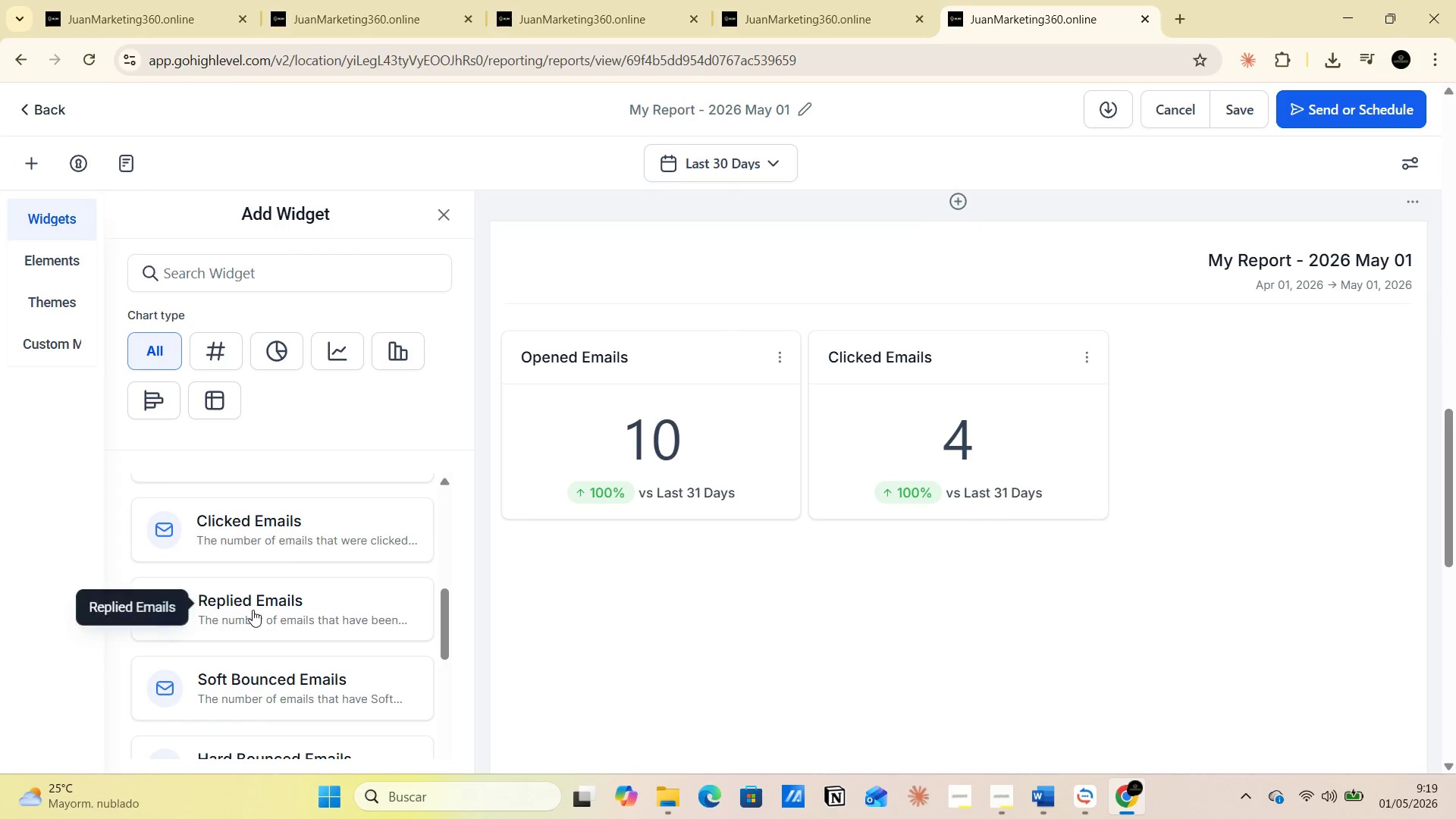 
left_click([253, 609])
 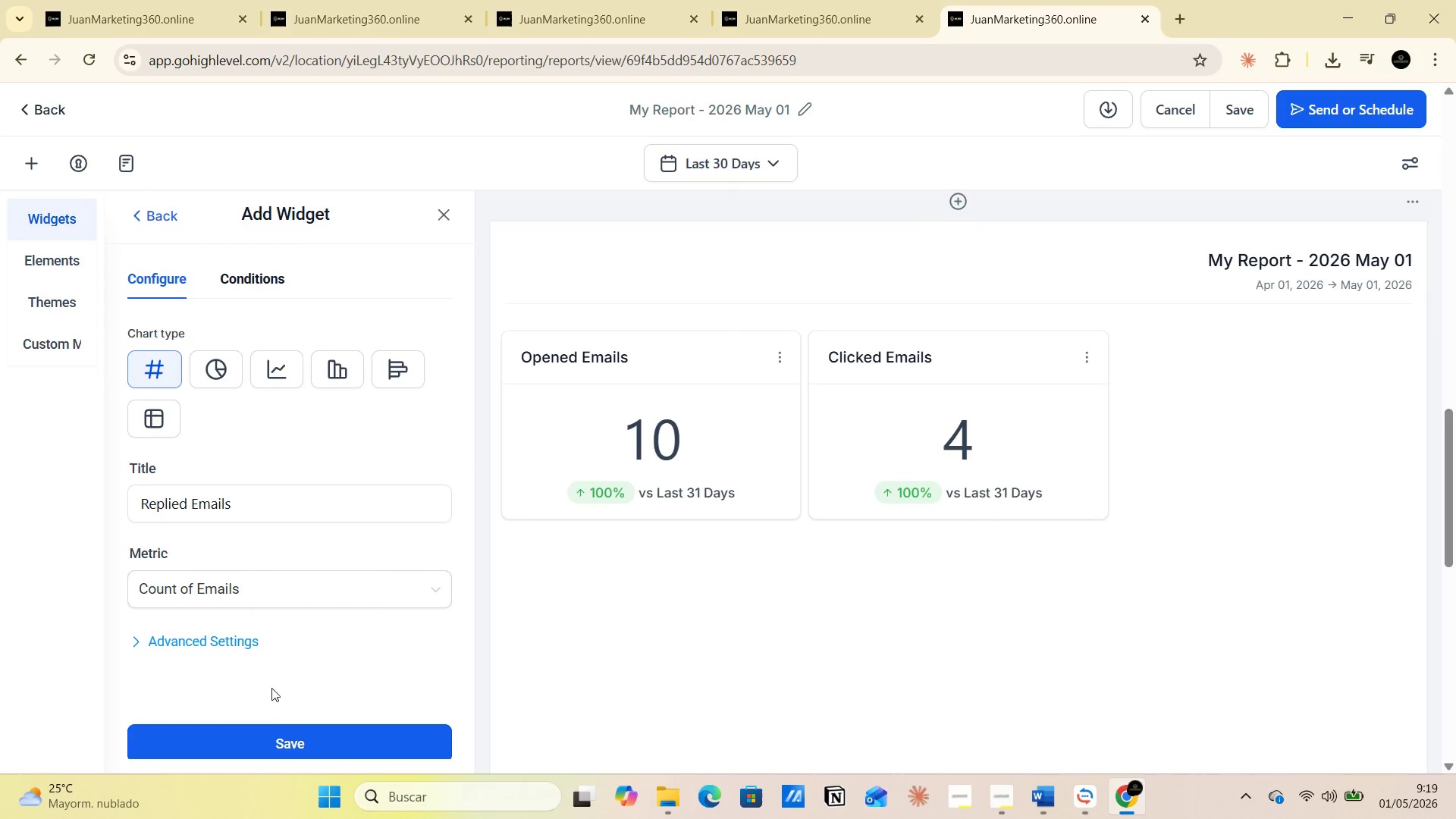 
left_click([278, 742])
 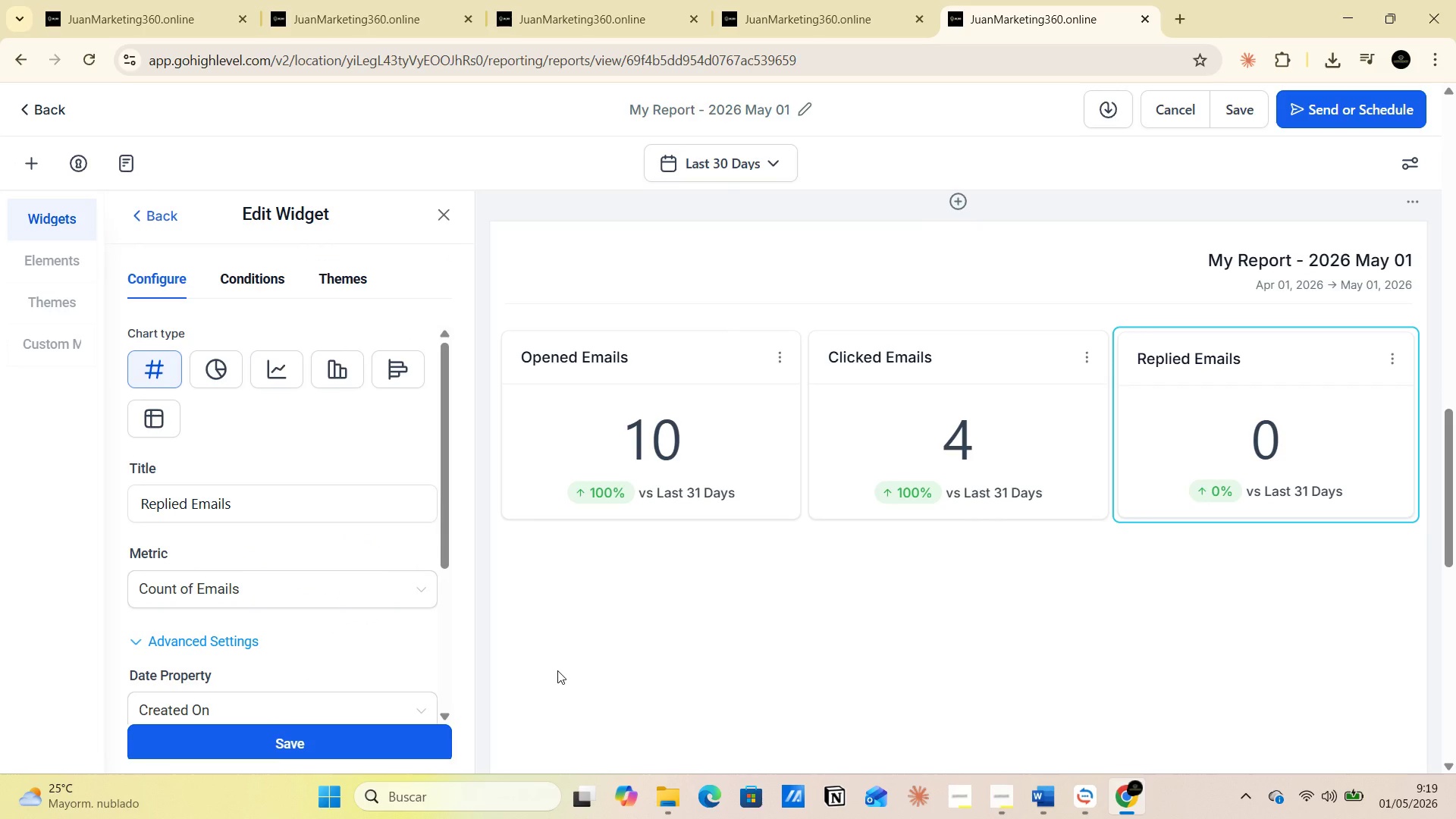 
wait(19.92)
 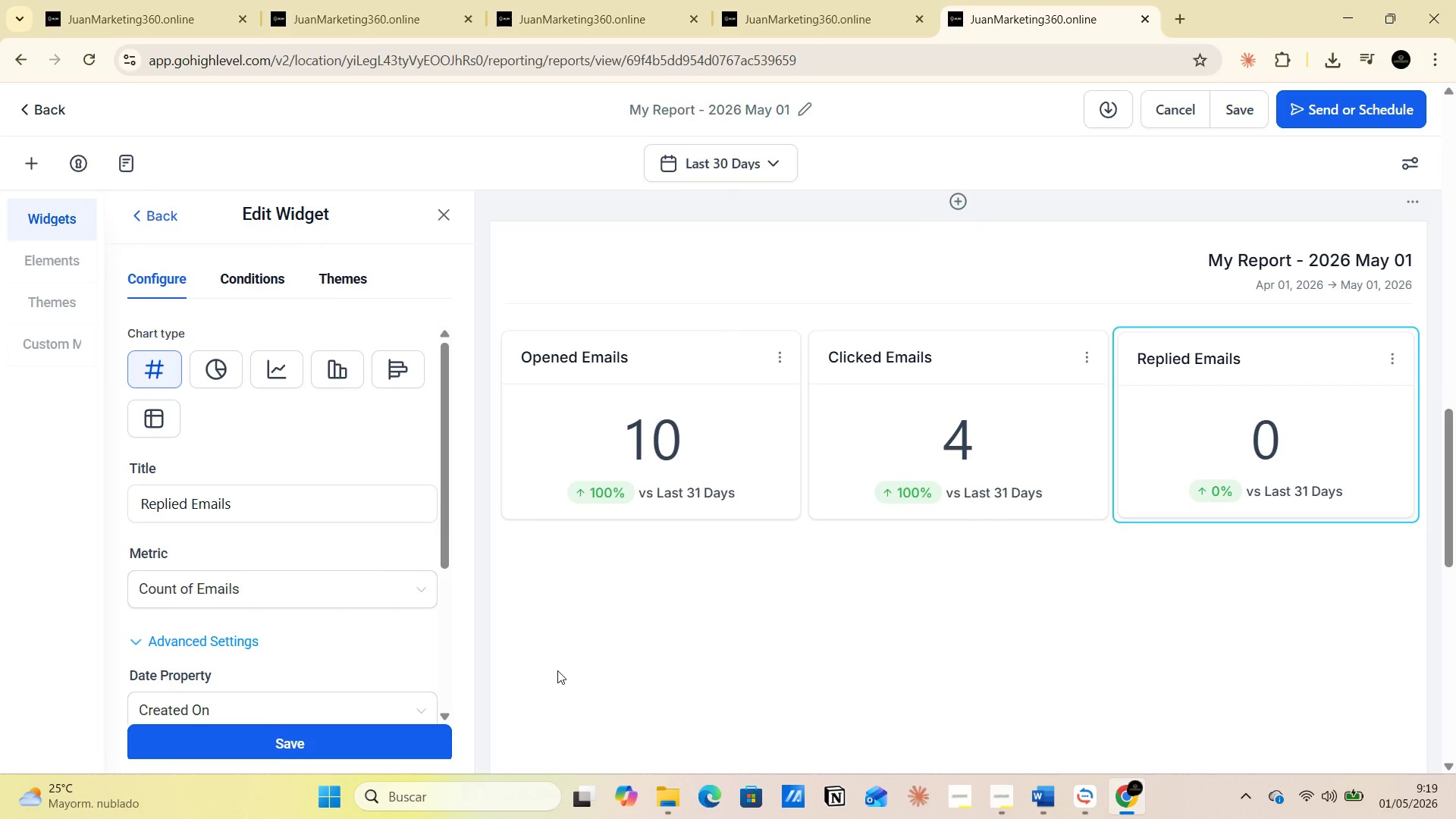 
left_click([629, 106])
 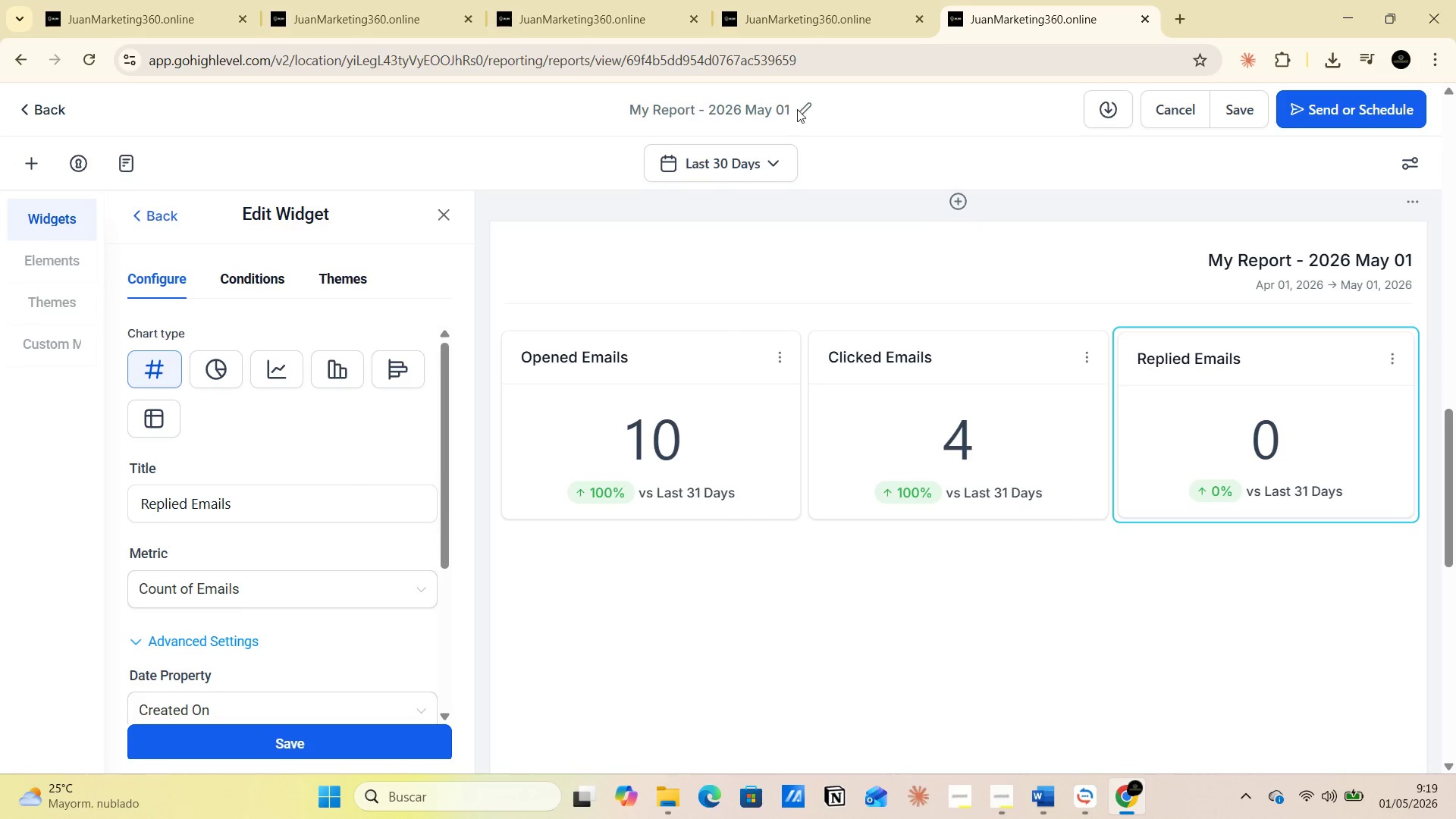 
left_click([799, 108])
 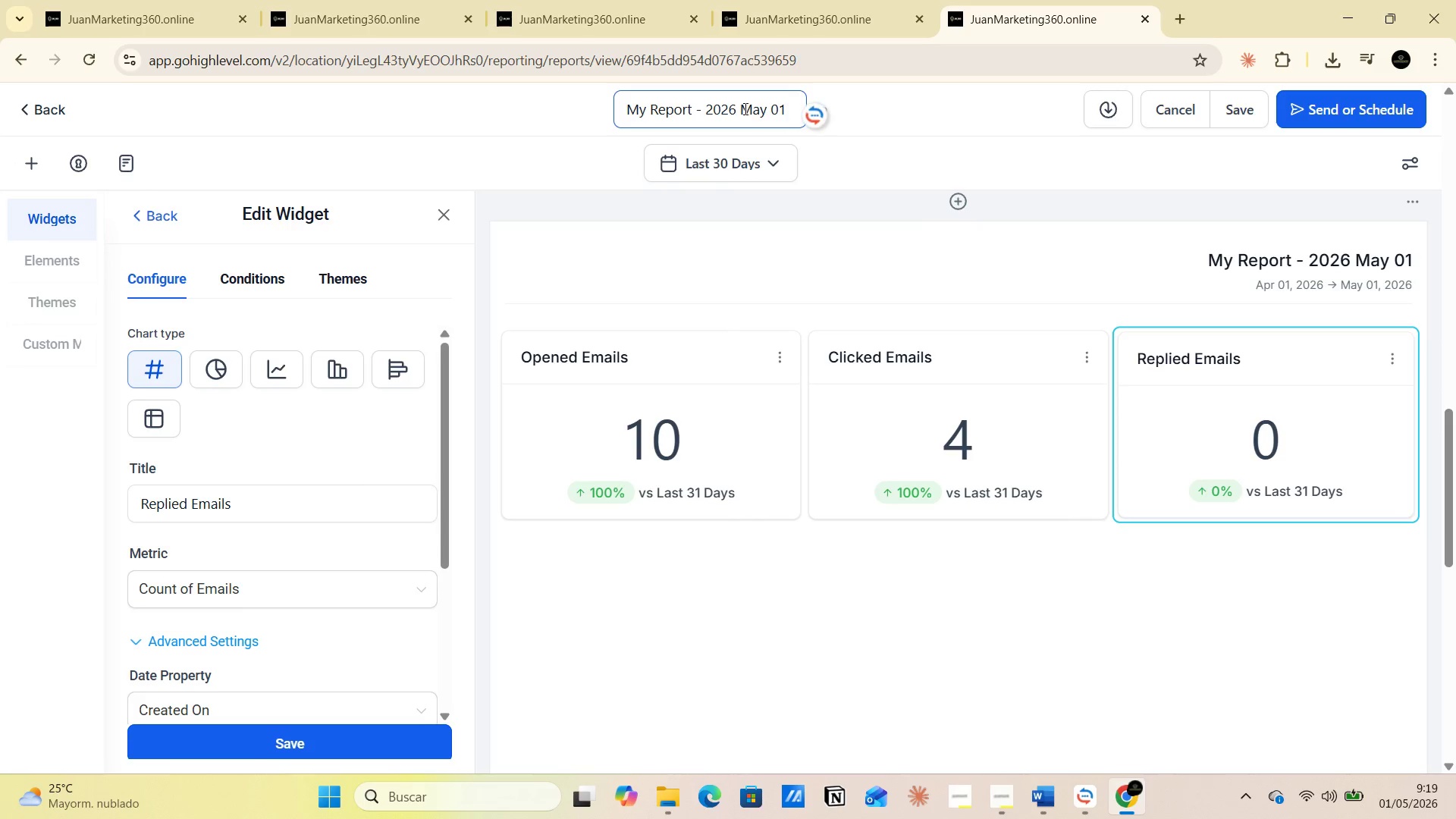 
left_click([744, 108])
 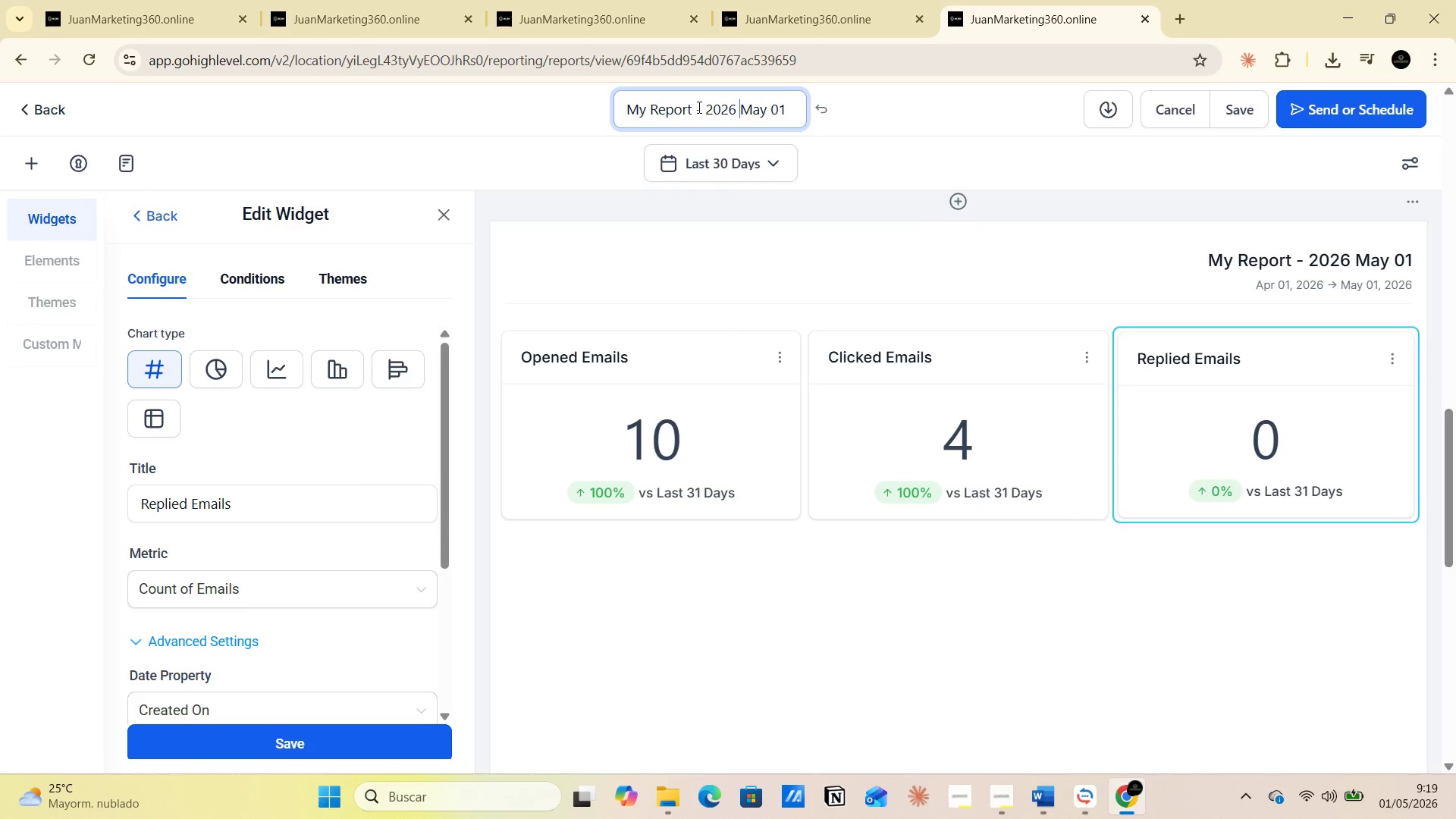 
left_click_drag(start_coordinate=[694, 107], to_coordinate=[798, 107])
 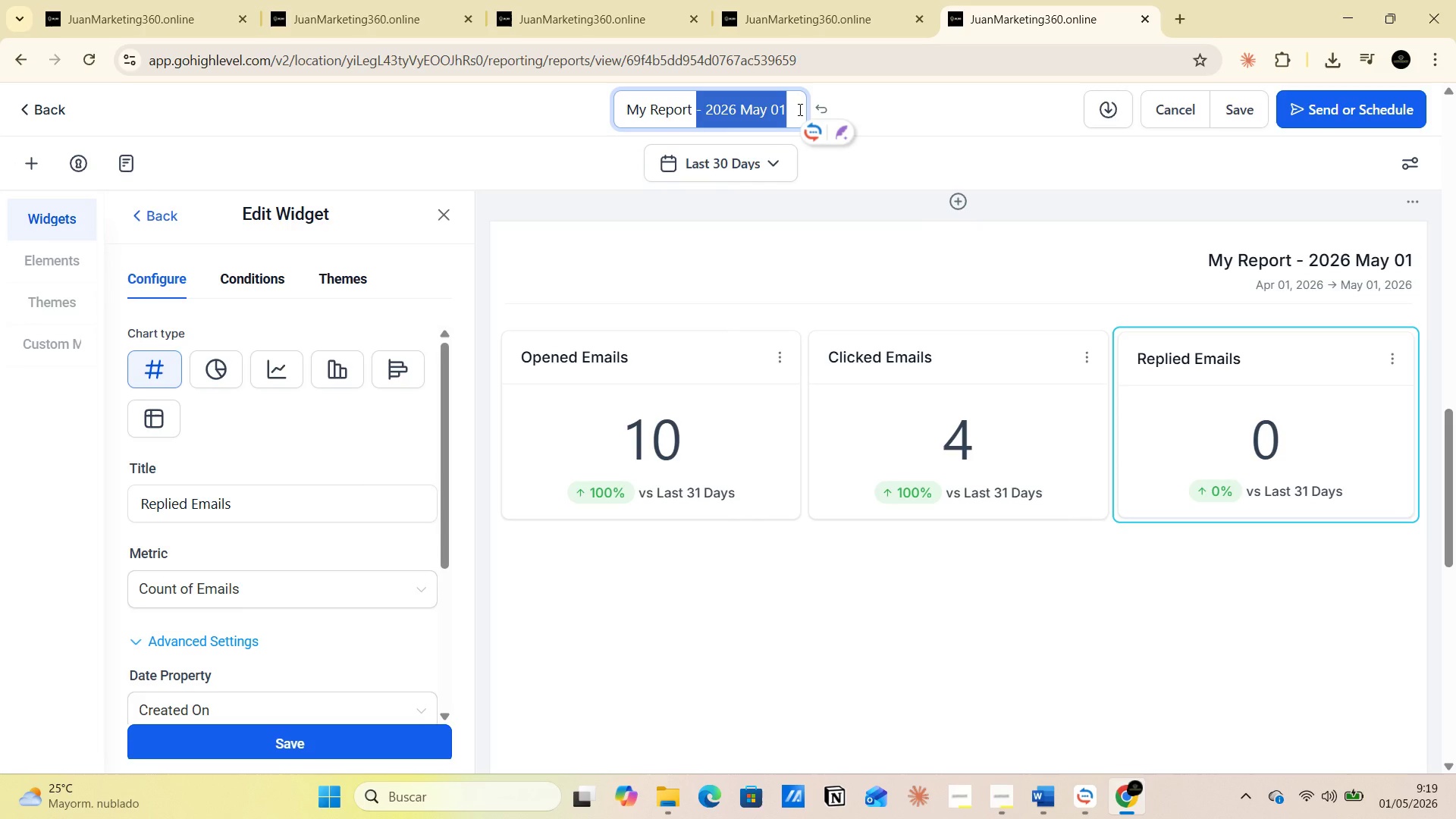 
type(Revline Regional Replay)
 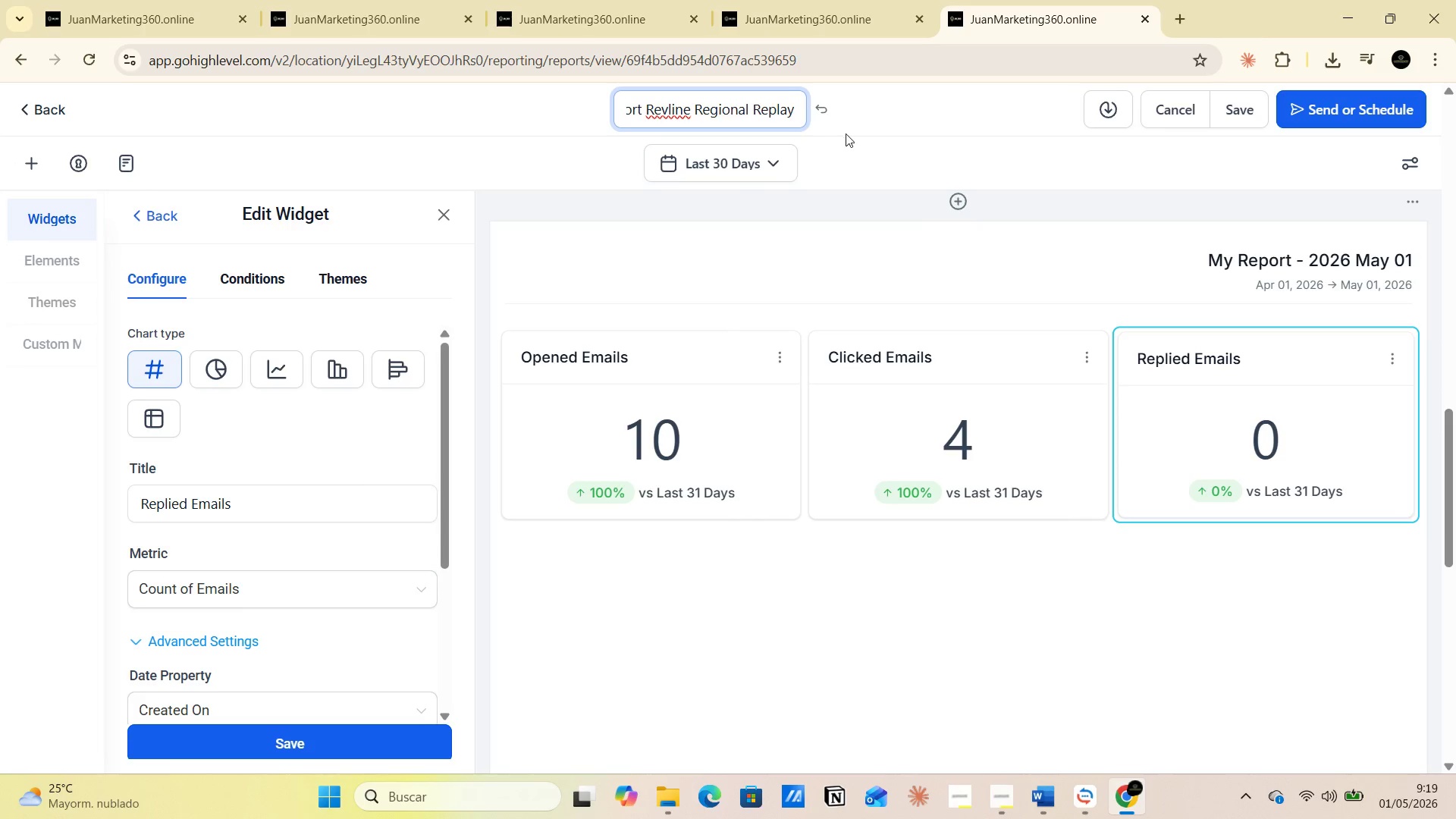 
left_click([851, 116])
 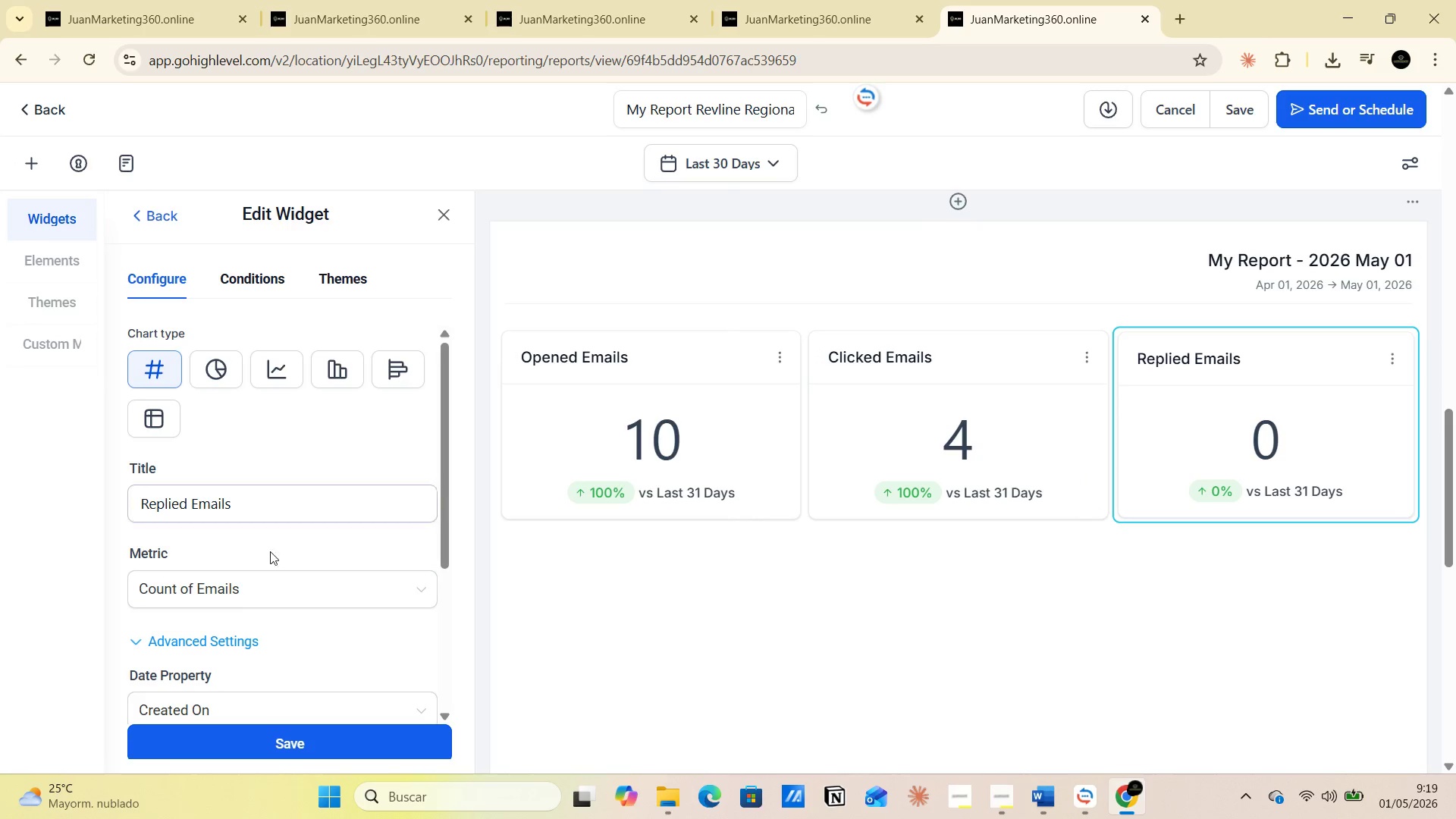 
wait(10.38)
 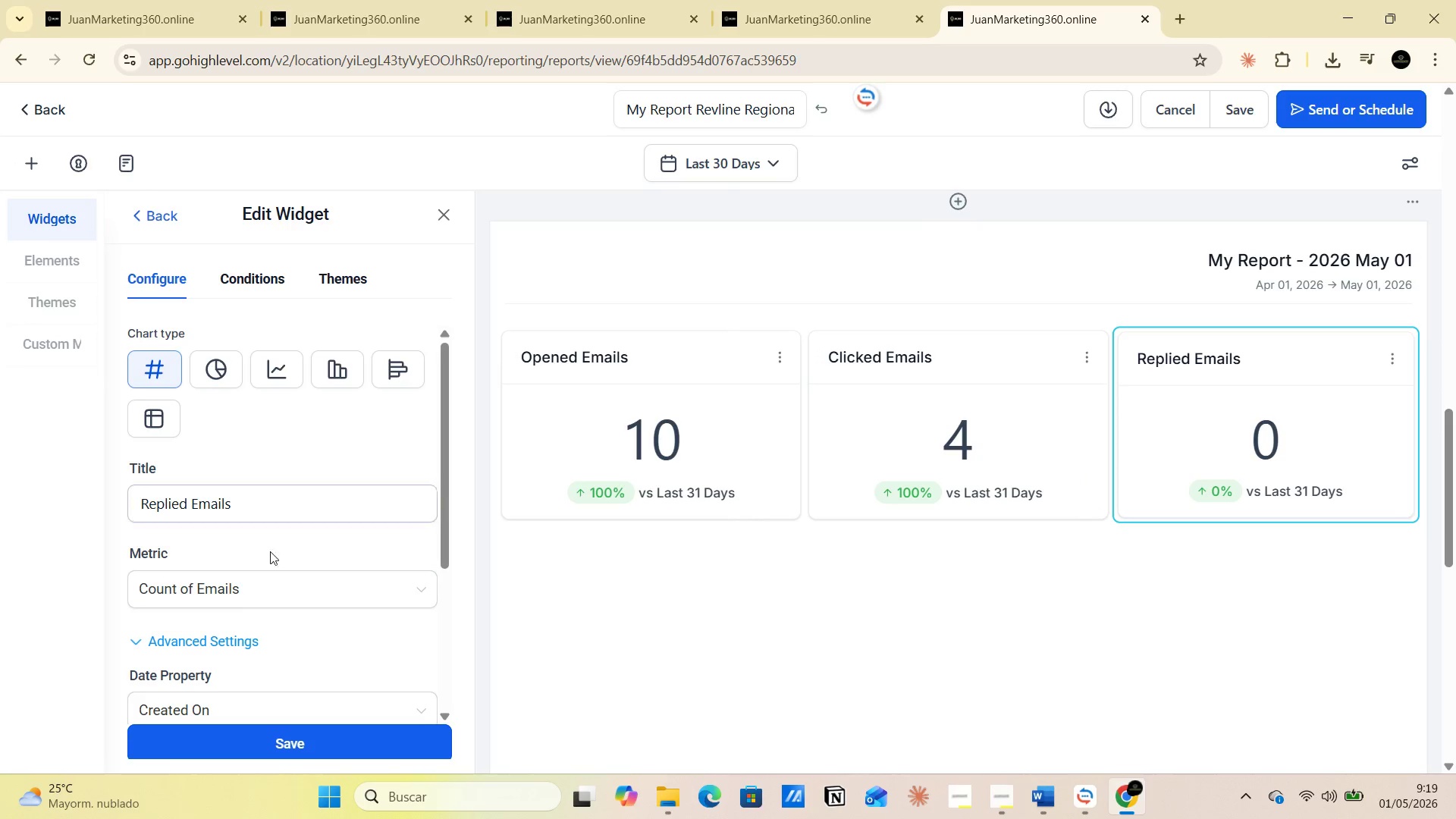 
left_click([135, 223])
 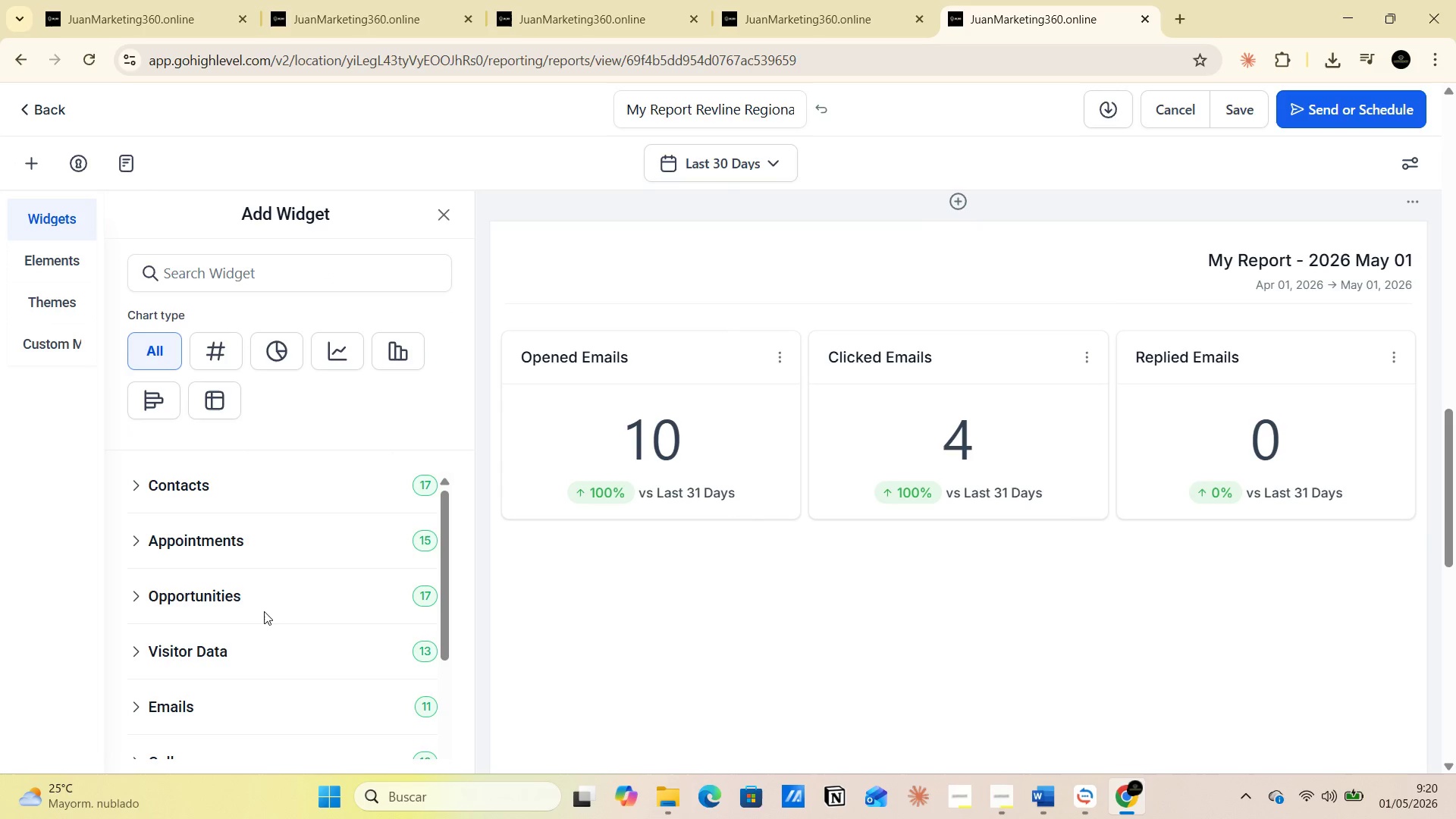 
scroll: coordinate [264, 626], scroll_direction: down, amount: 2.0
 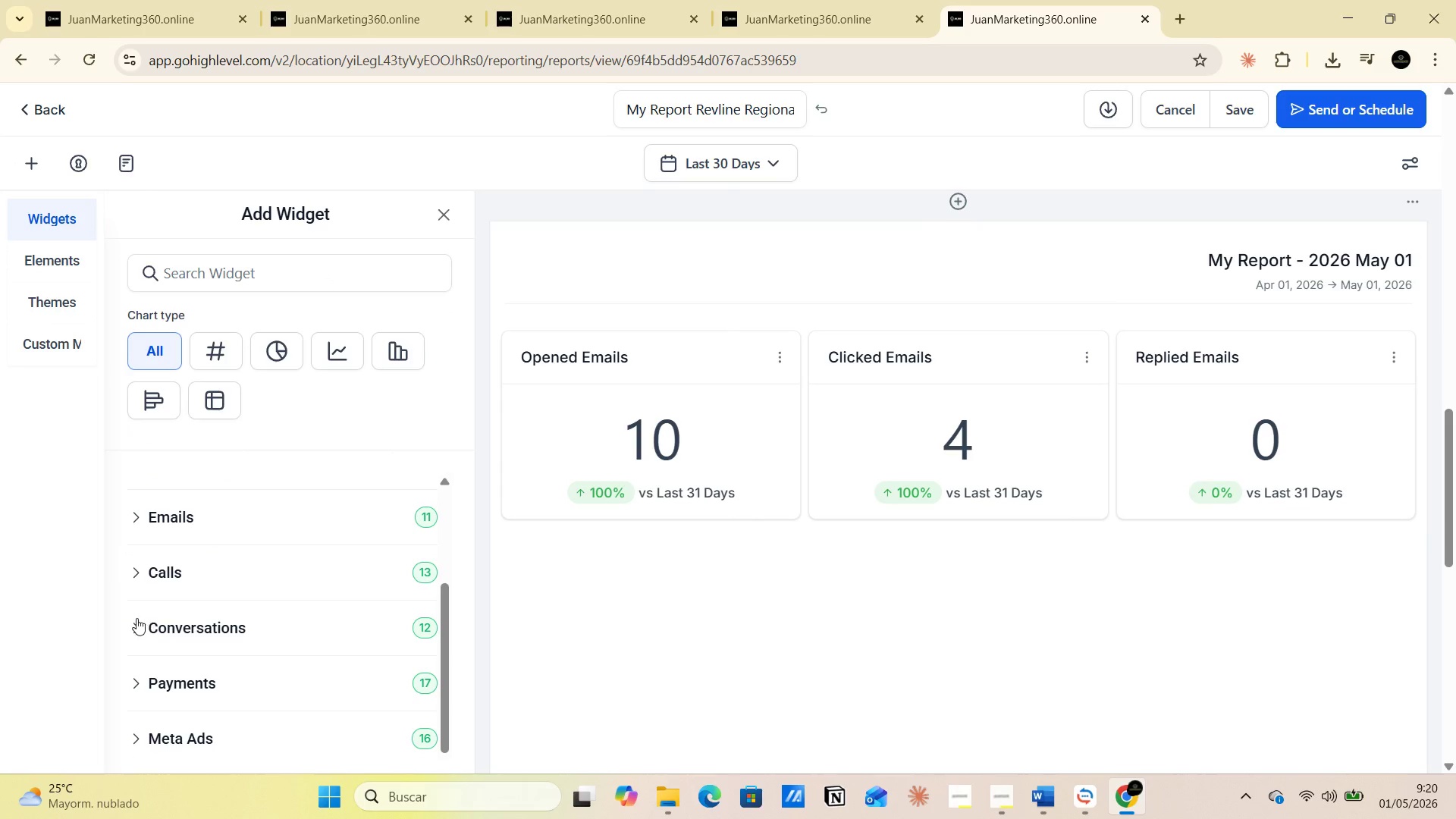 
left_click([136, 618])
 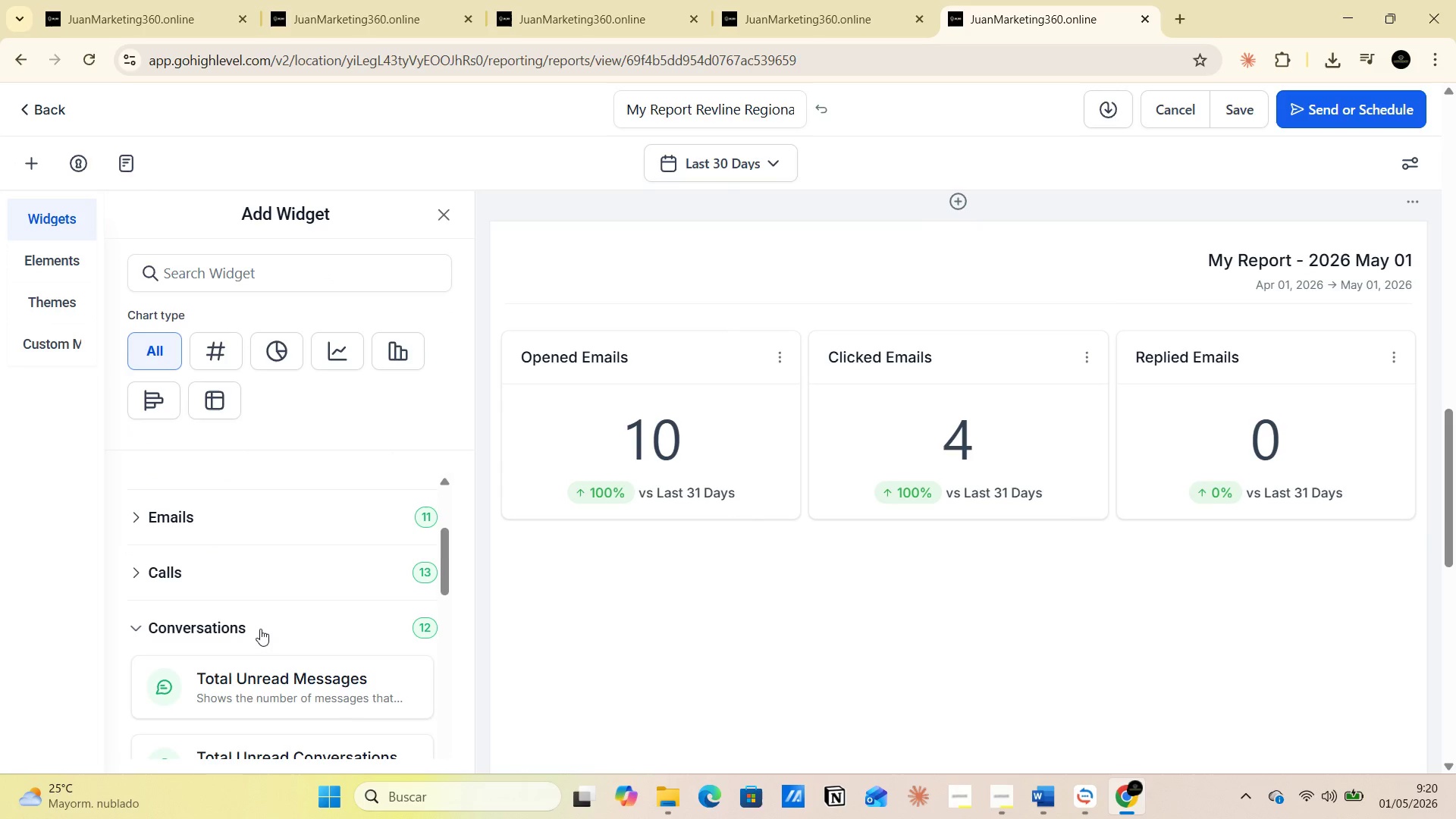 
scroll: coordinate [260, 629], scroll_direction: down, amount: 5.0
 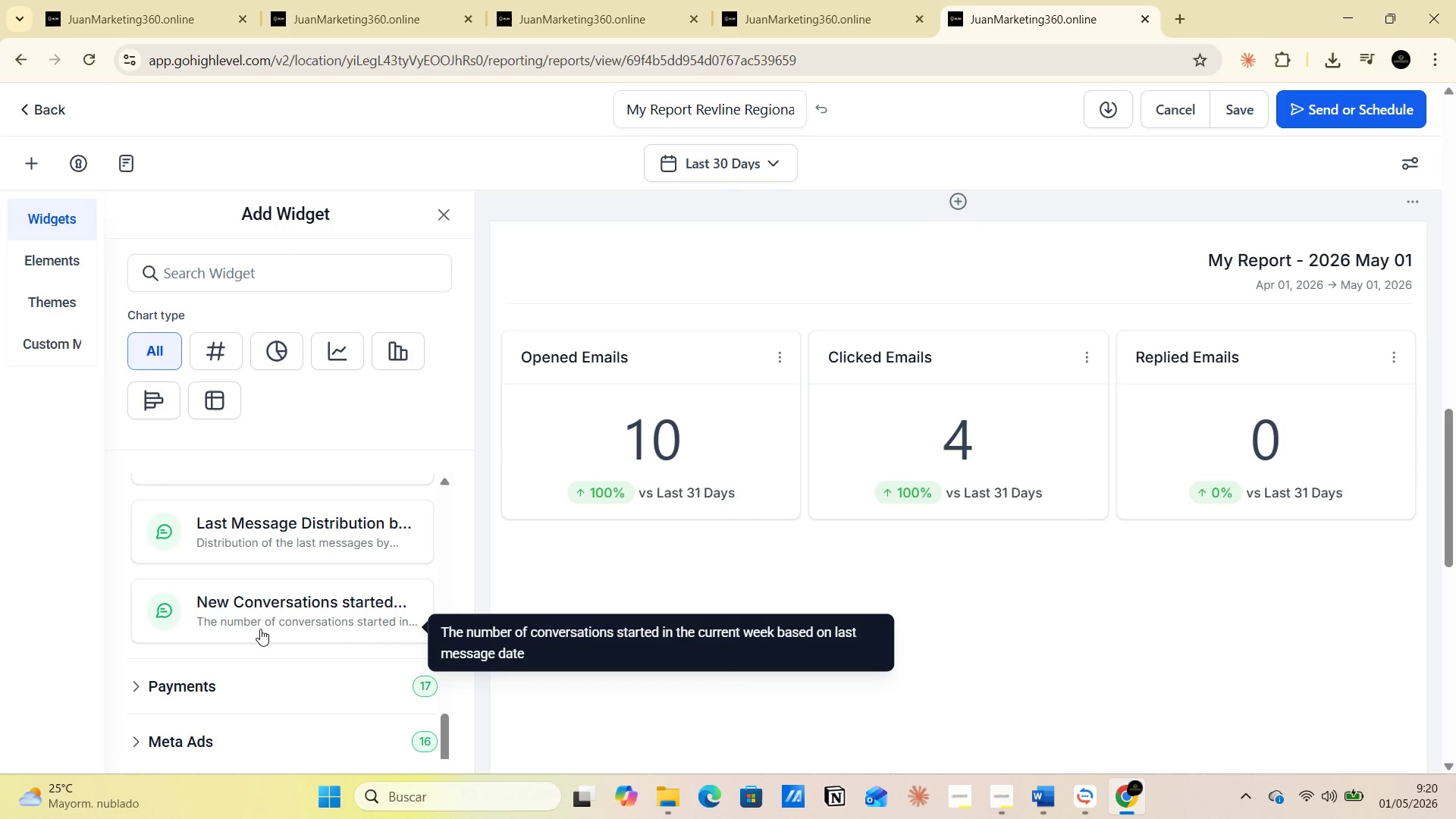 
scroll: coordinate [260, 629], scroll_direction: down, amount: 1.0